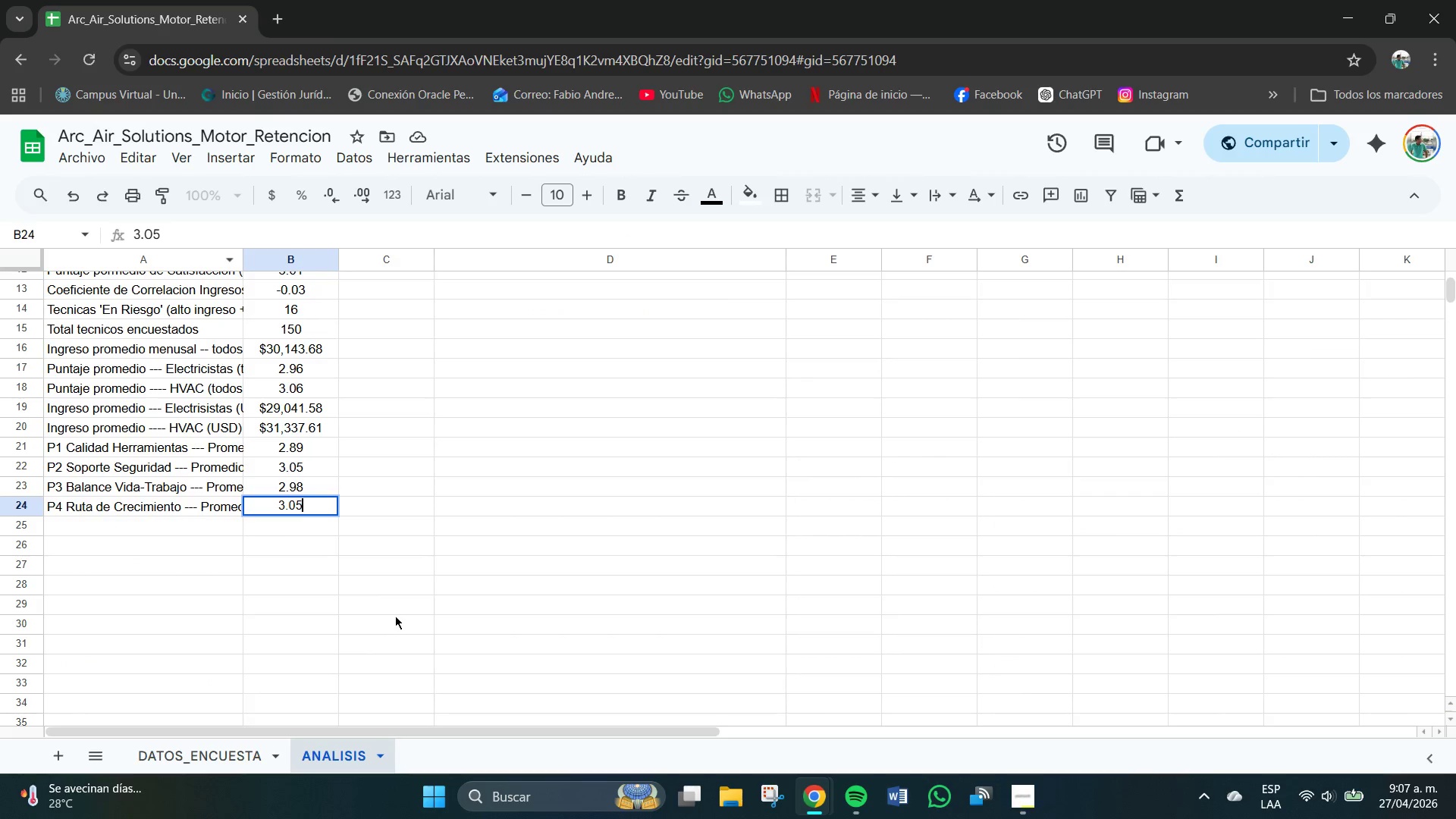 
key(Backspace)
 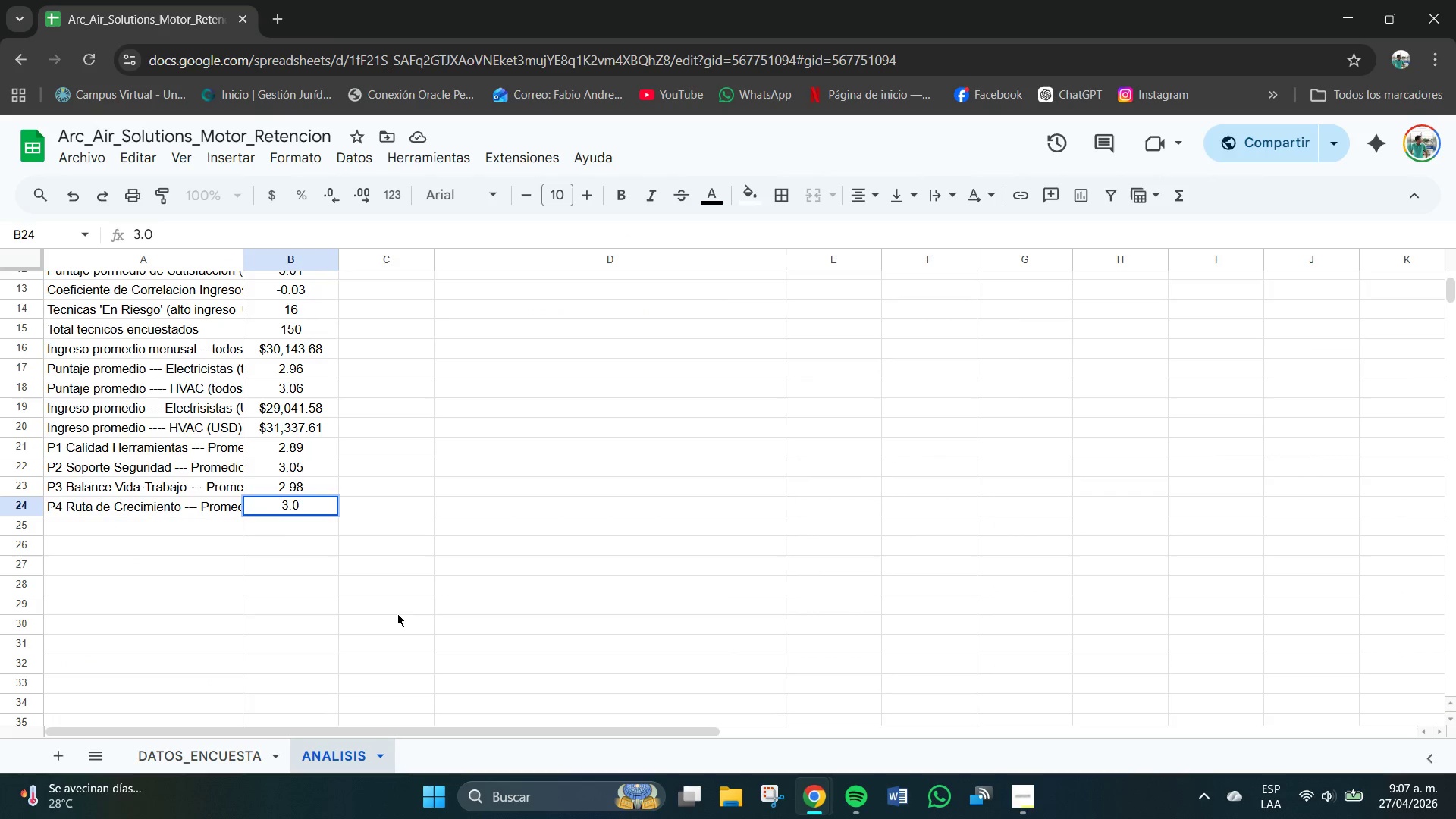 
key(Backspace)
 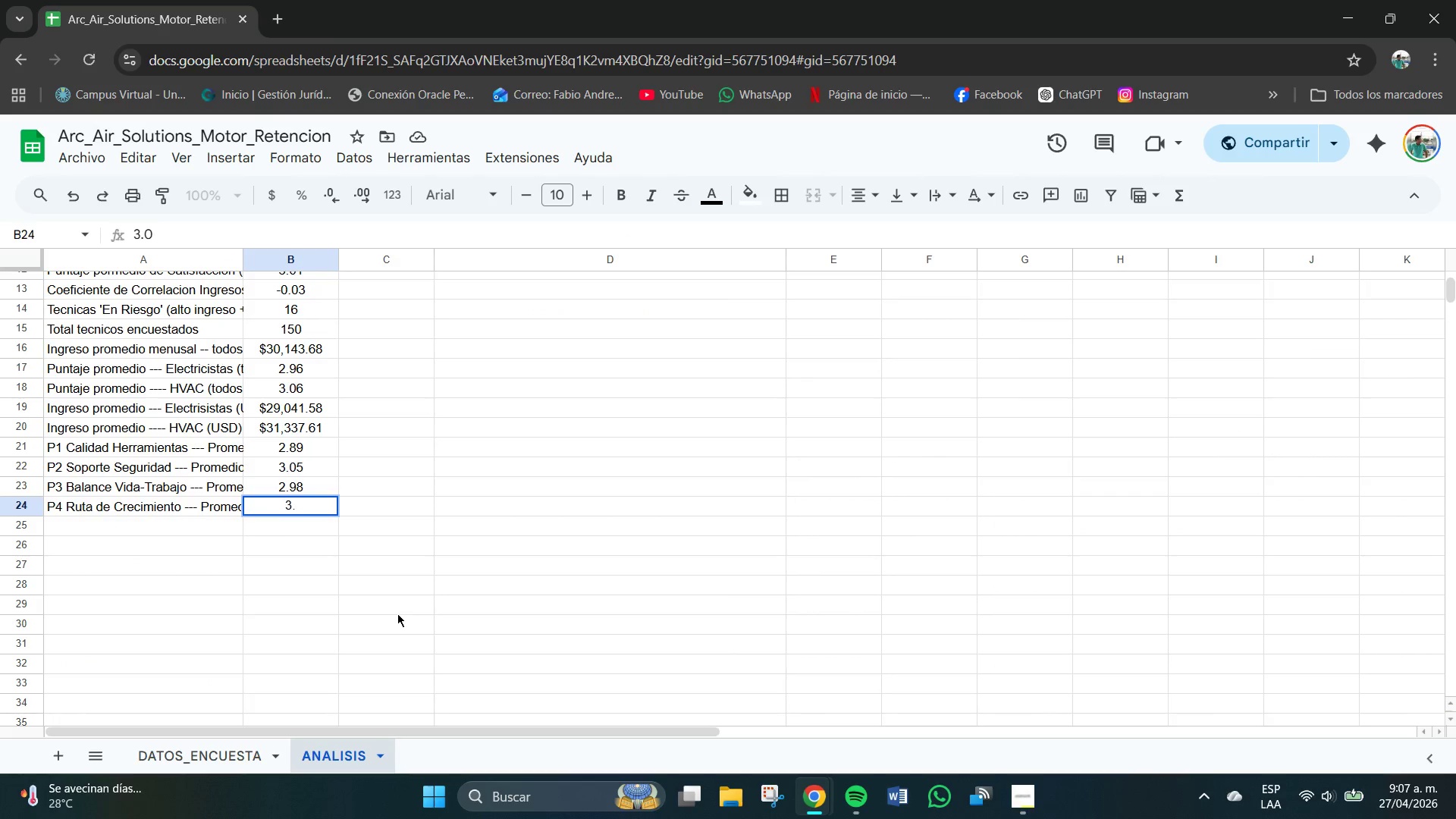 
key(Backspace)
 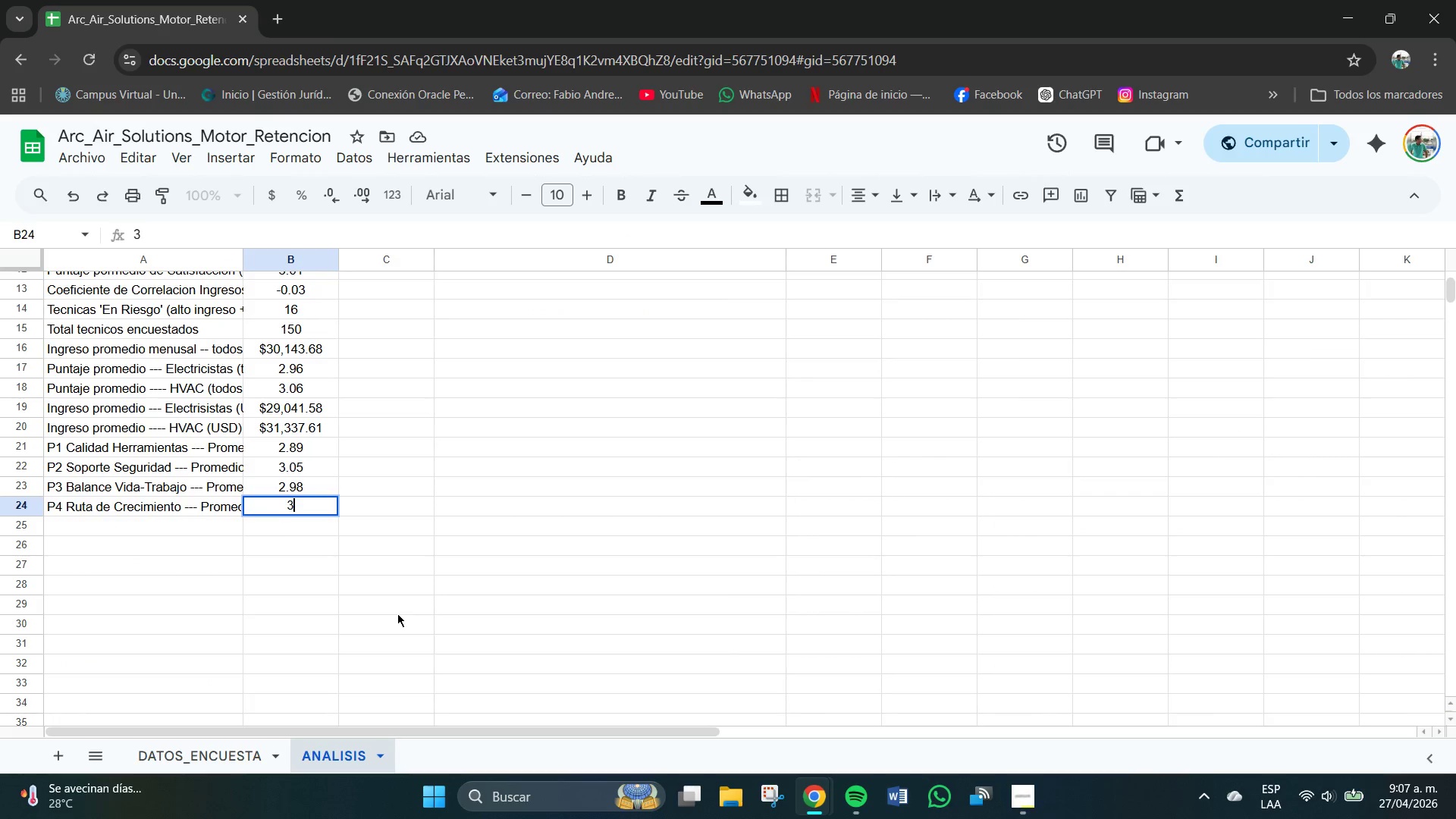 
key(Backspace)
 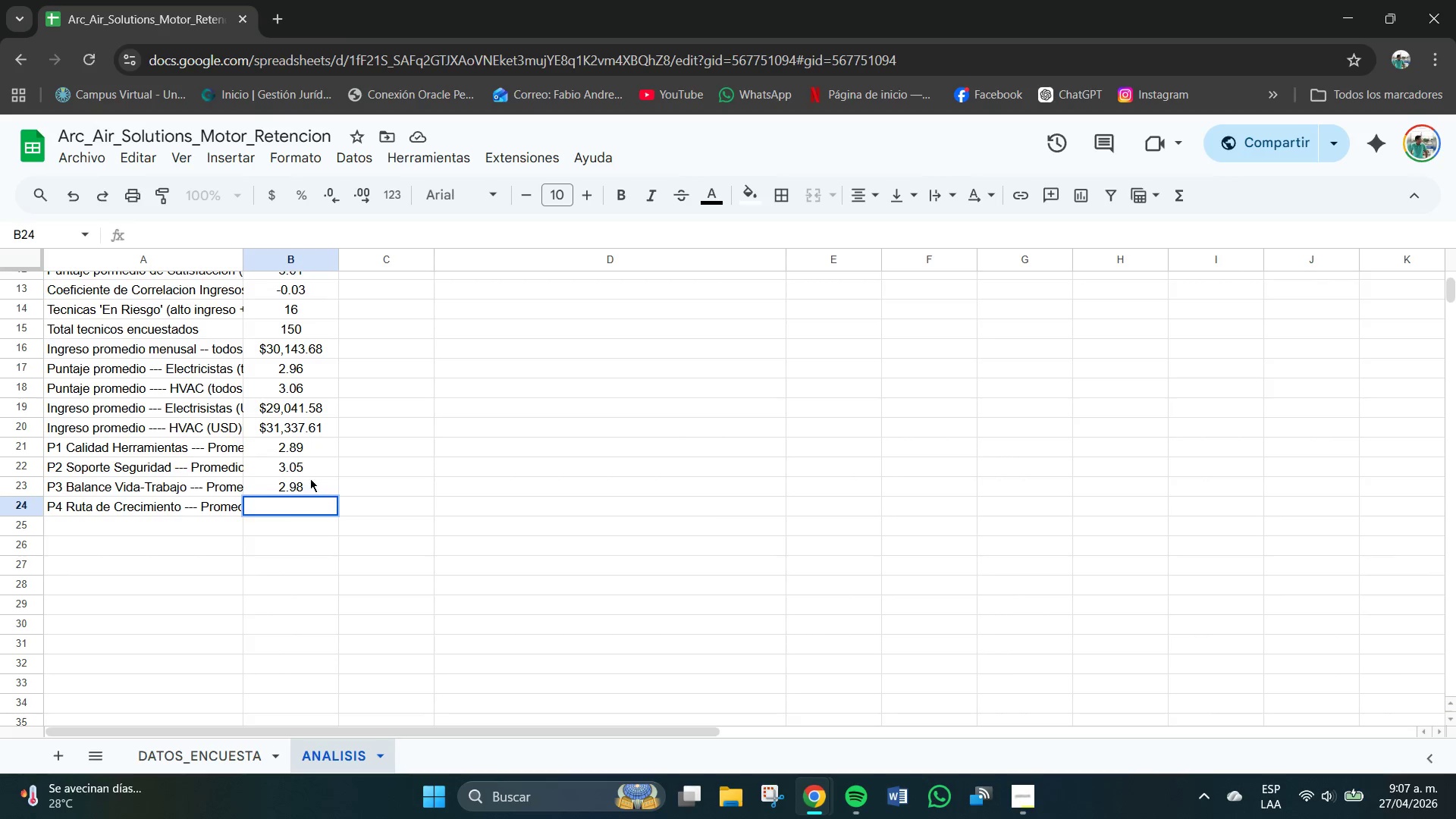 
left_click([307, 481])
 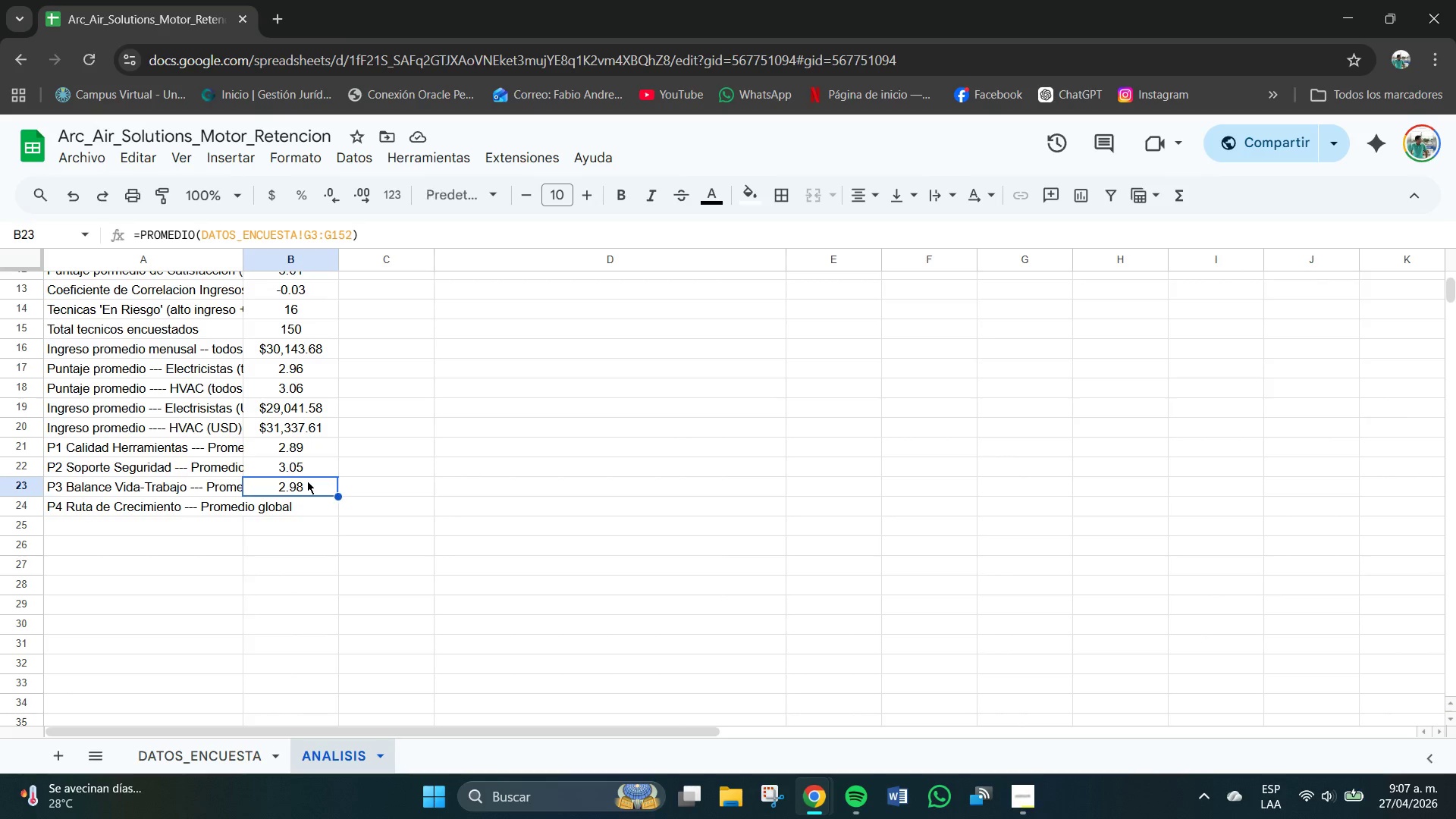 
key(Control+C)
 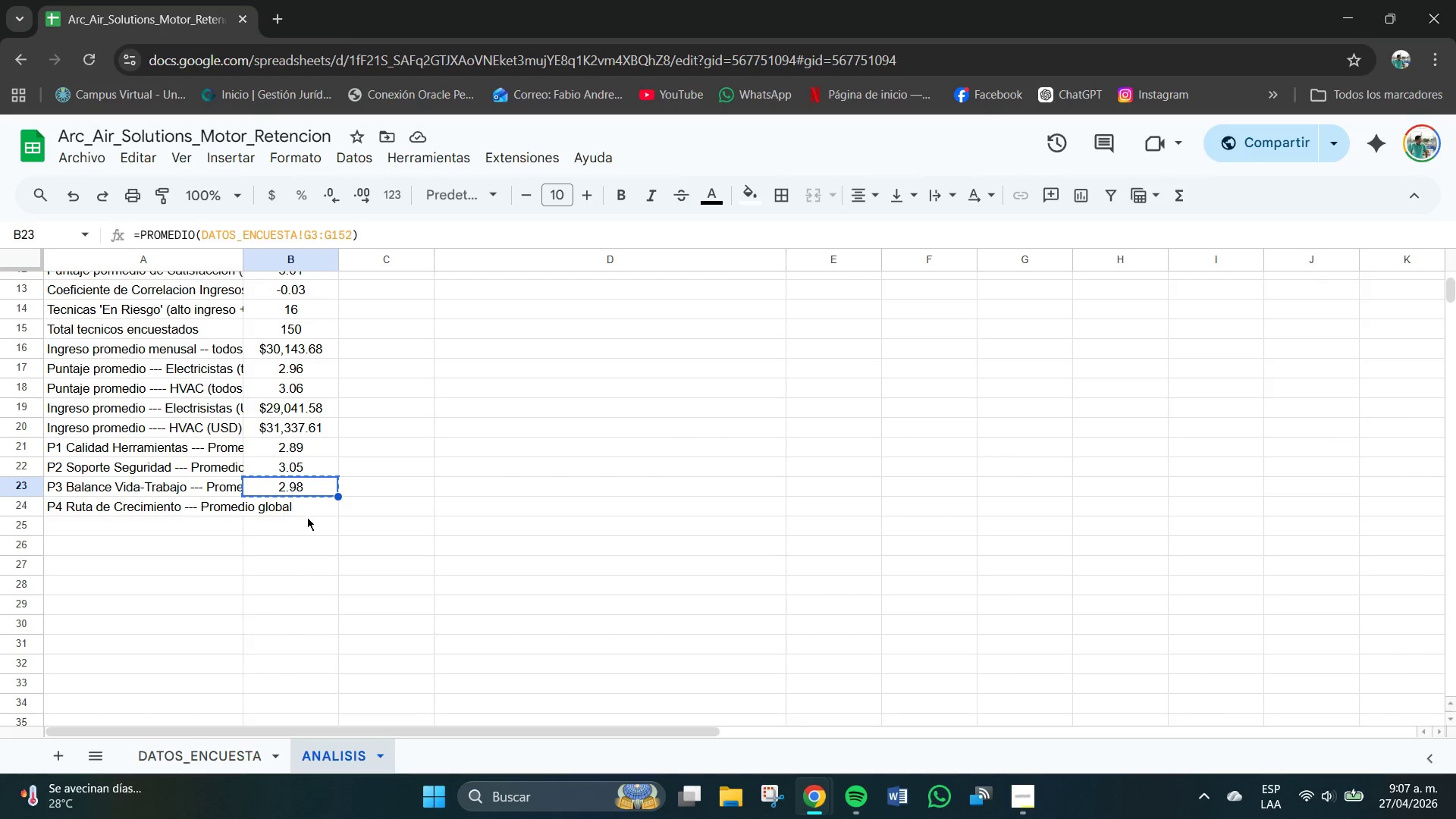 
left_click([307, 517])
 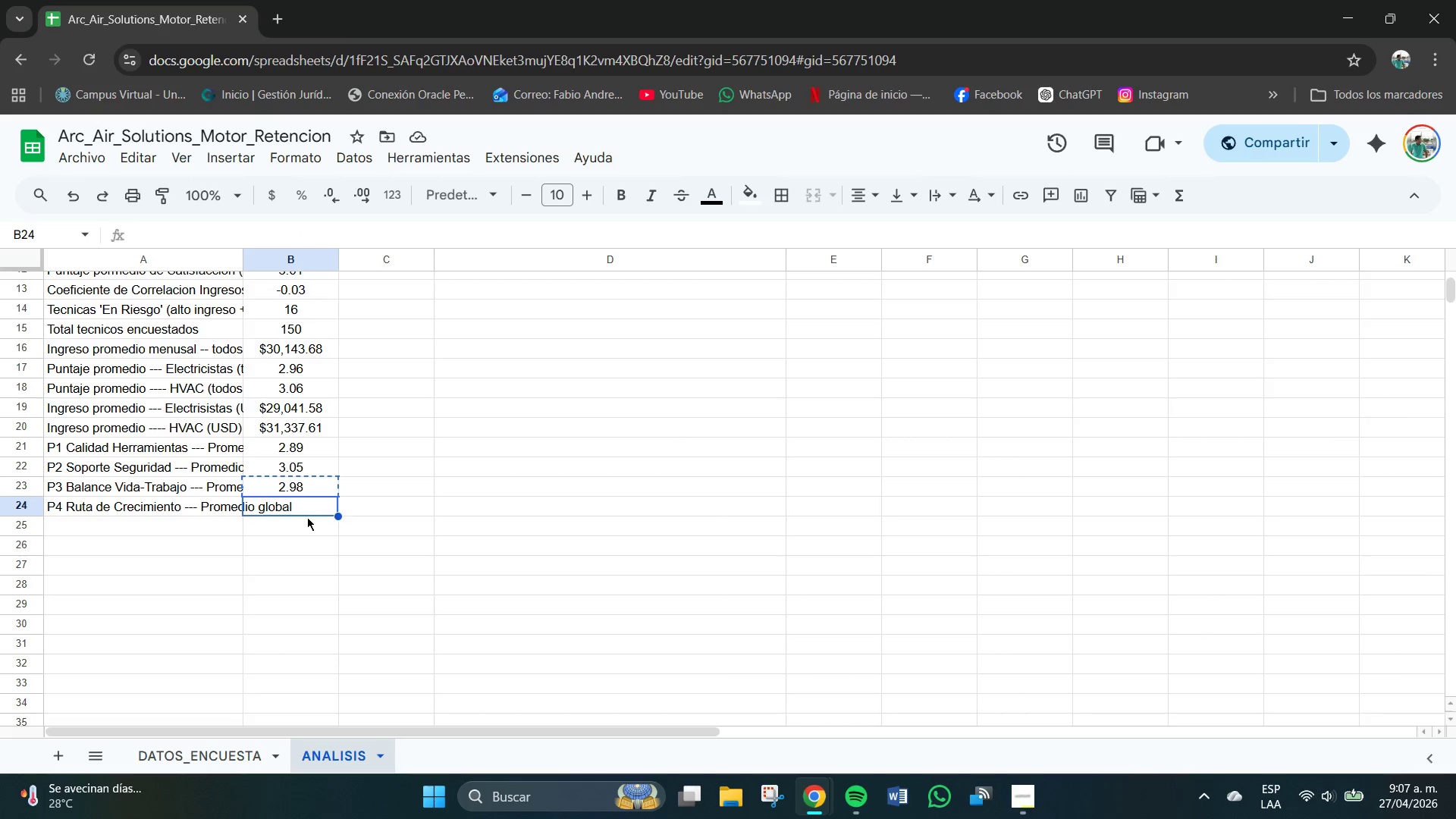 
key(Control+V)
 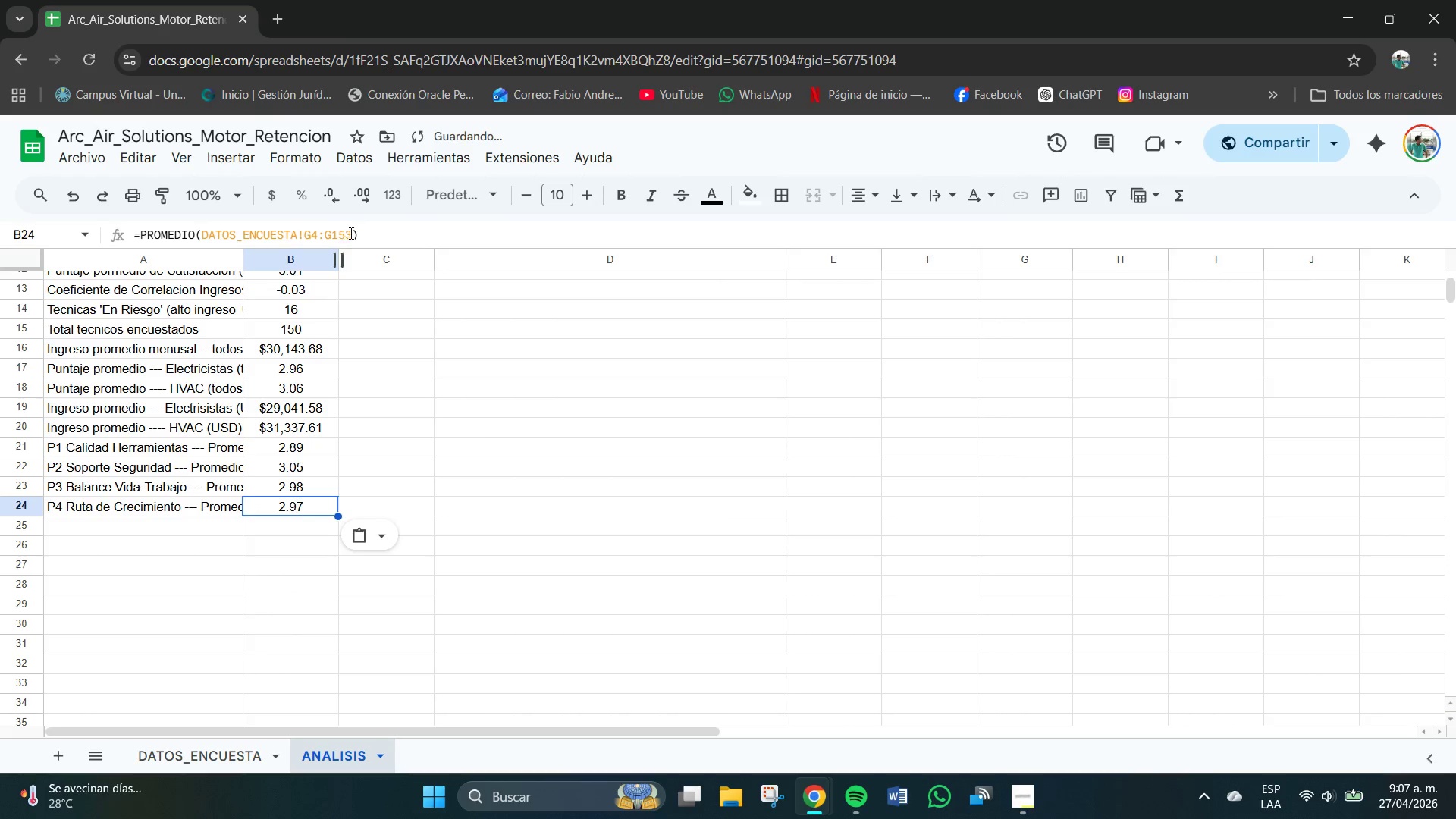 
left_click([351, 234])
 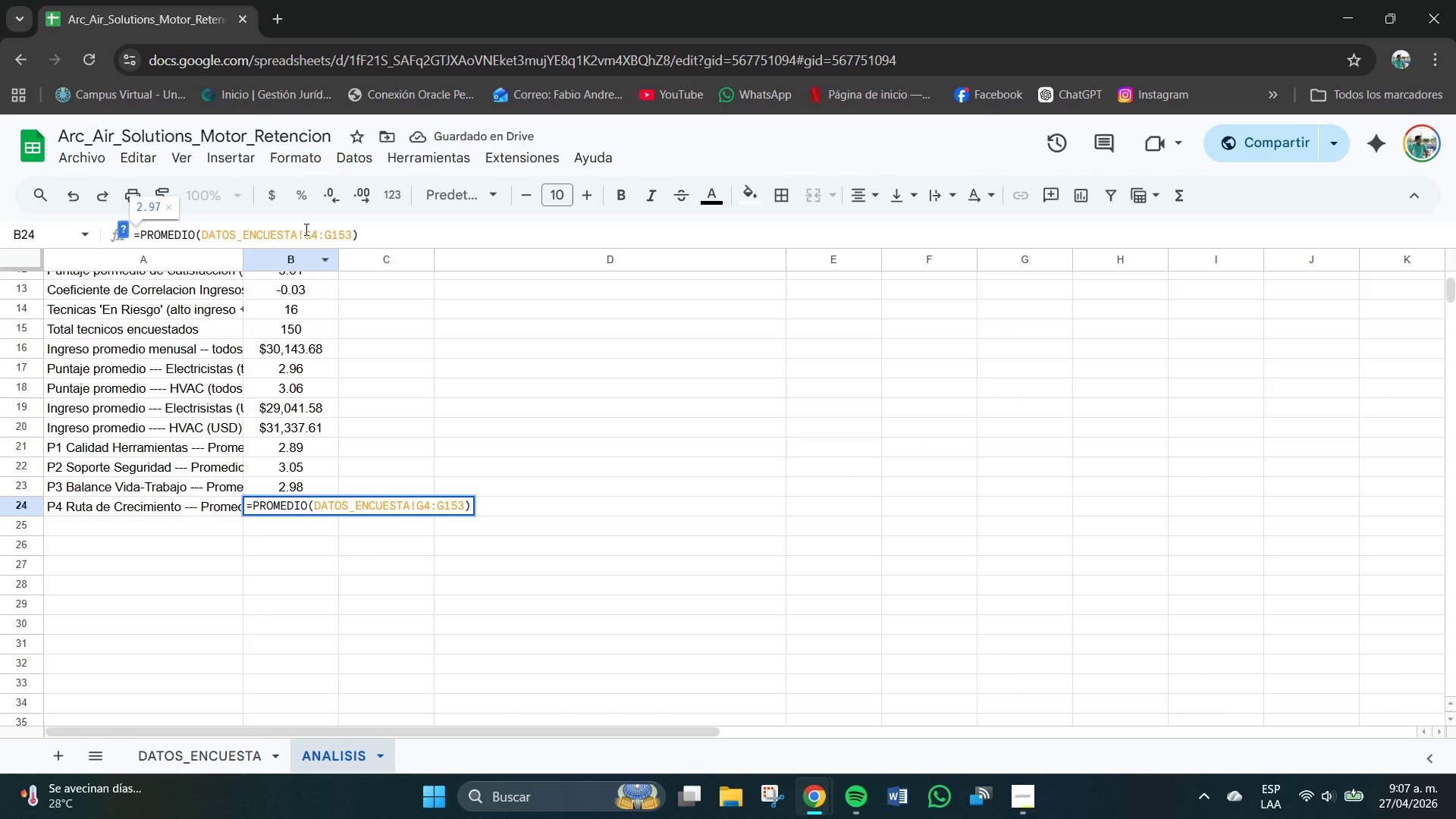 
wait(5.17)
 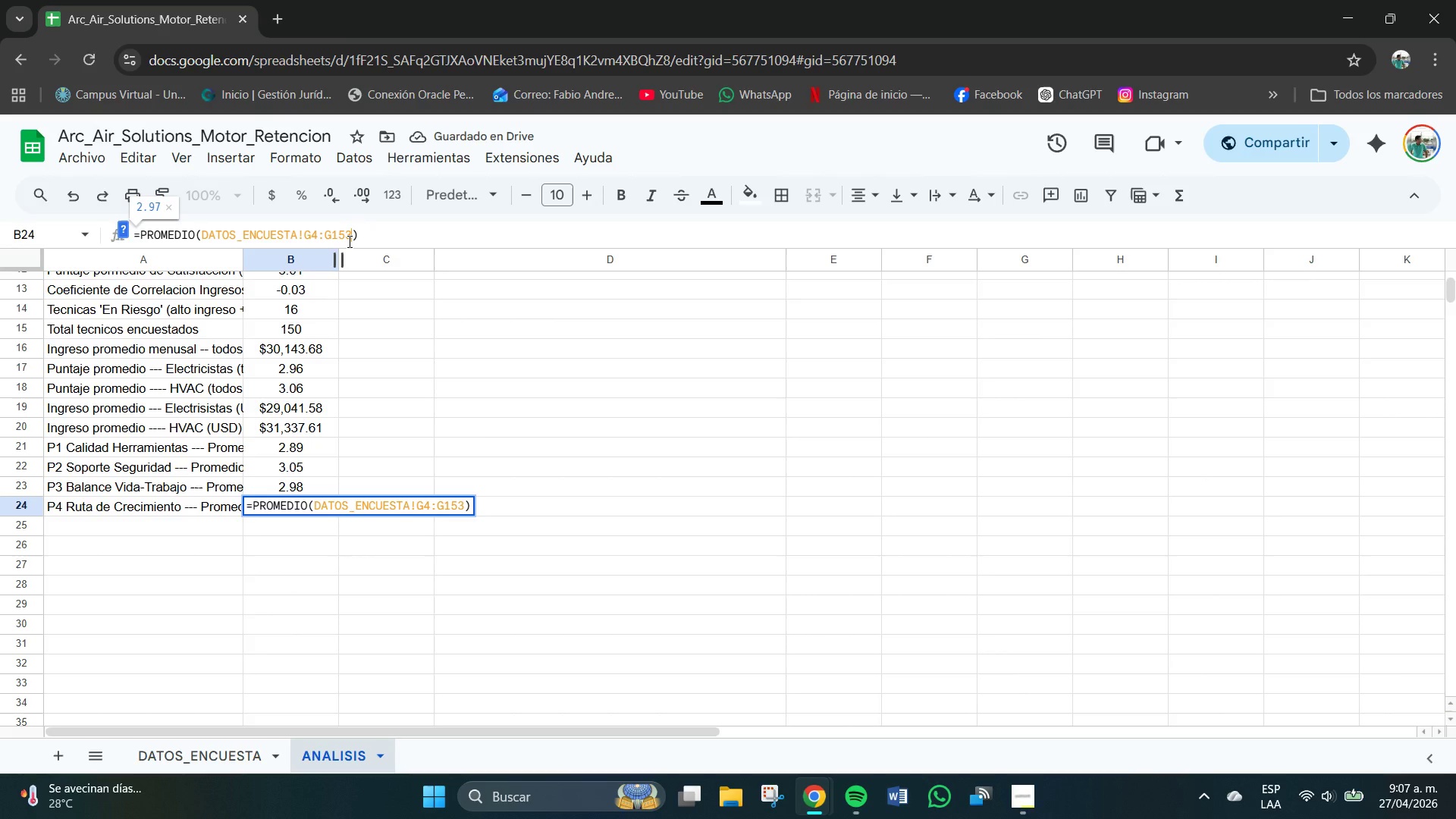 
key(Backspace)
 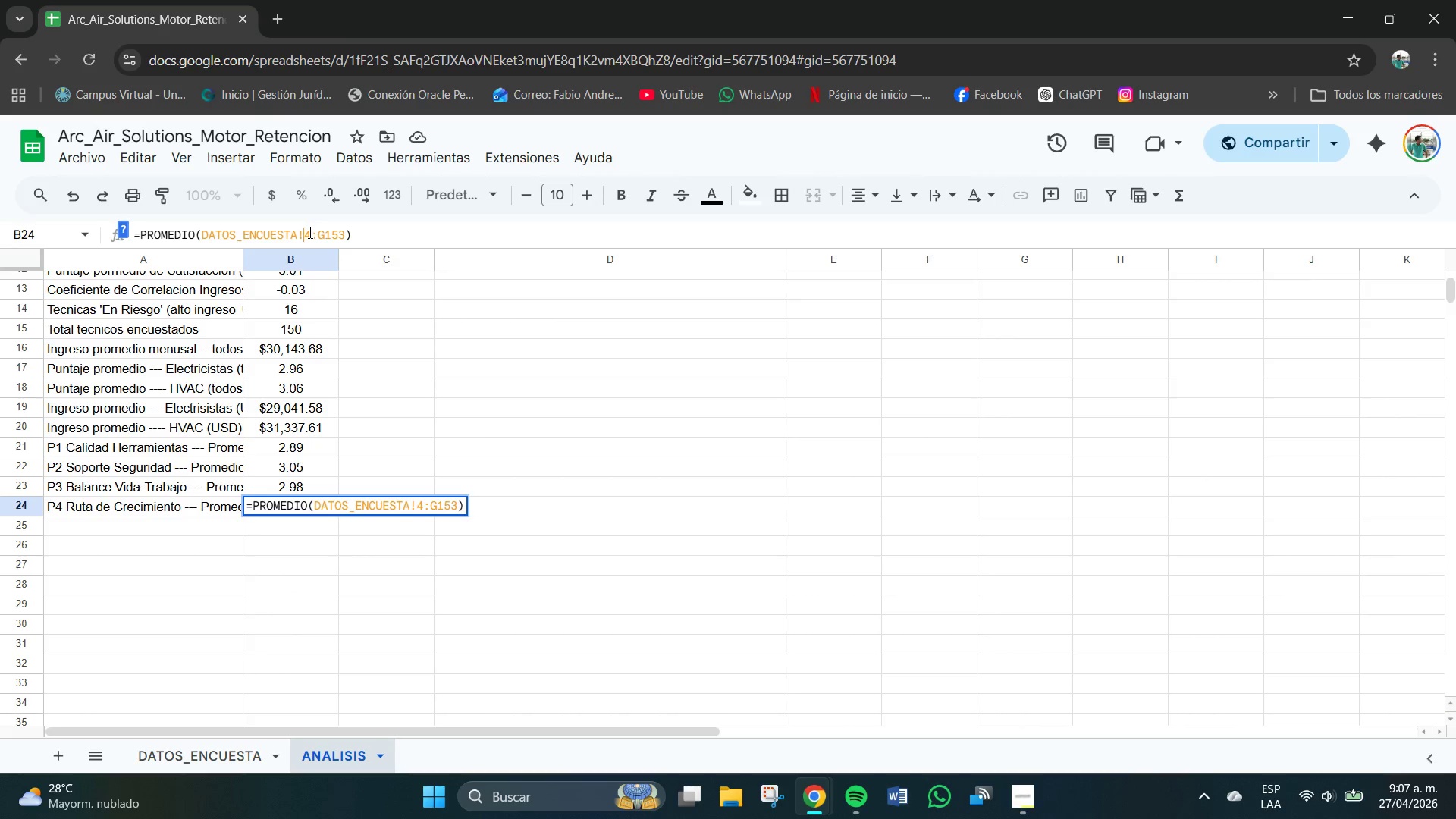 
key(CapsLock)
 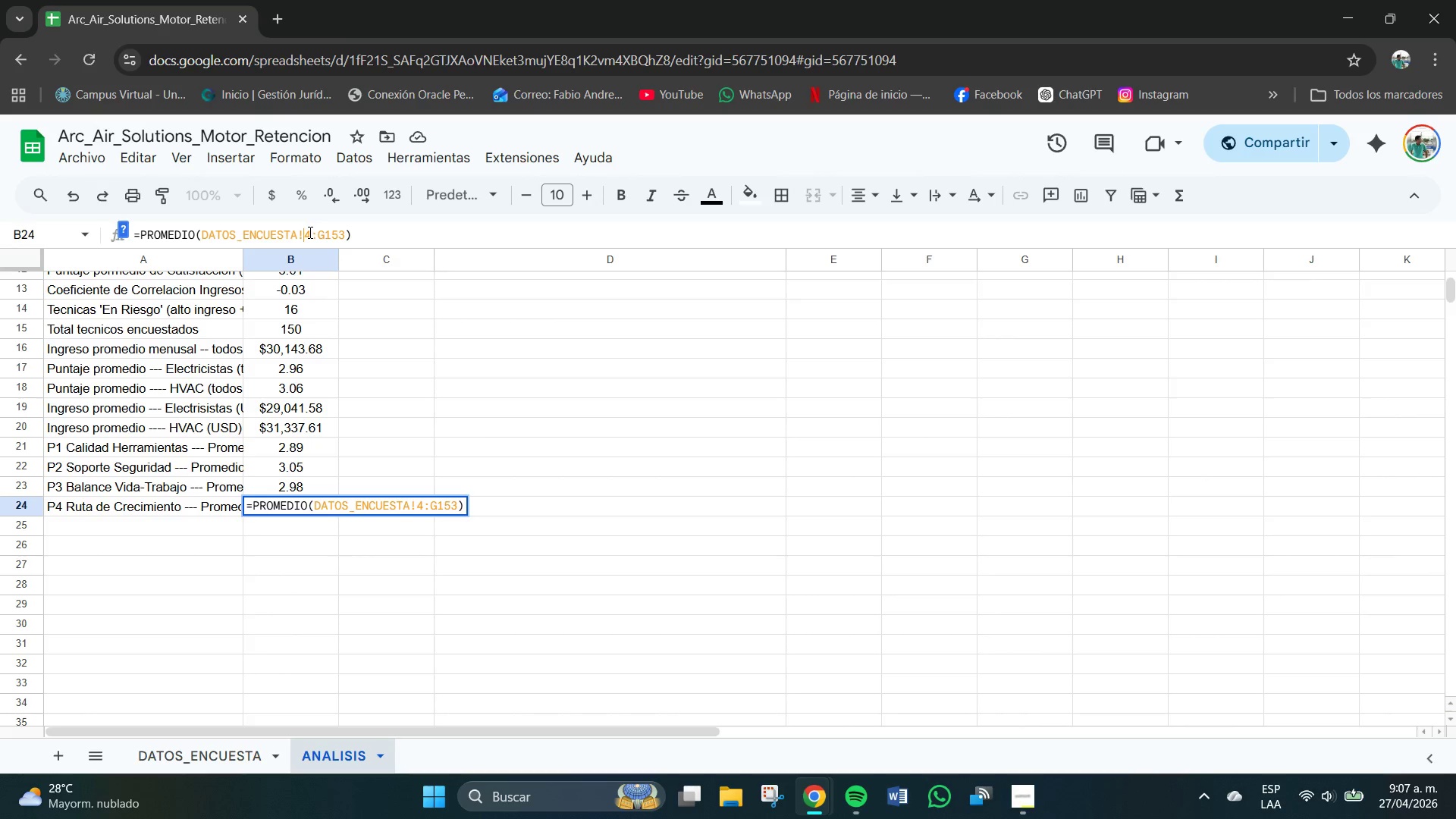 
key(CapsLock)
 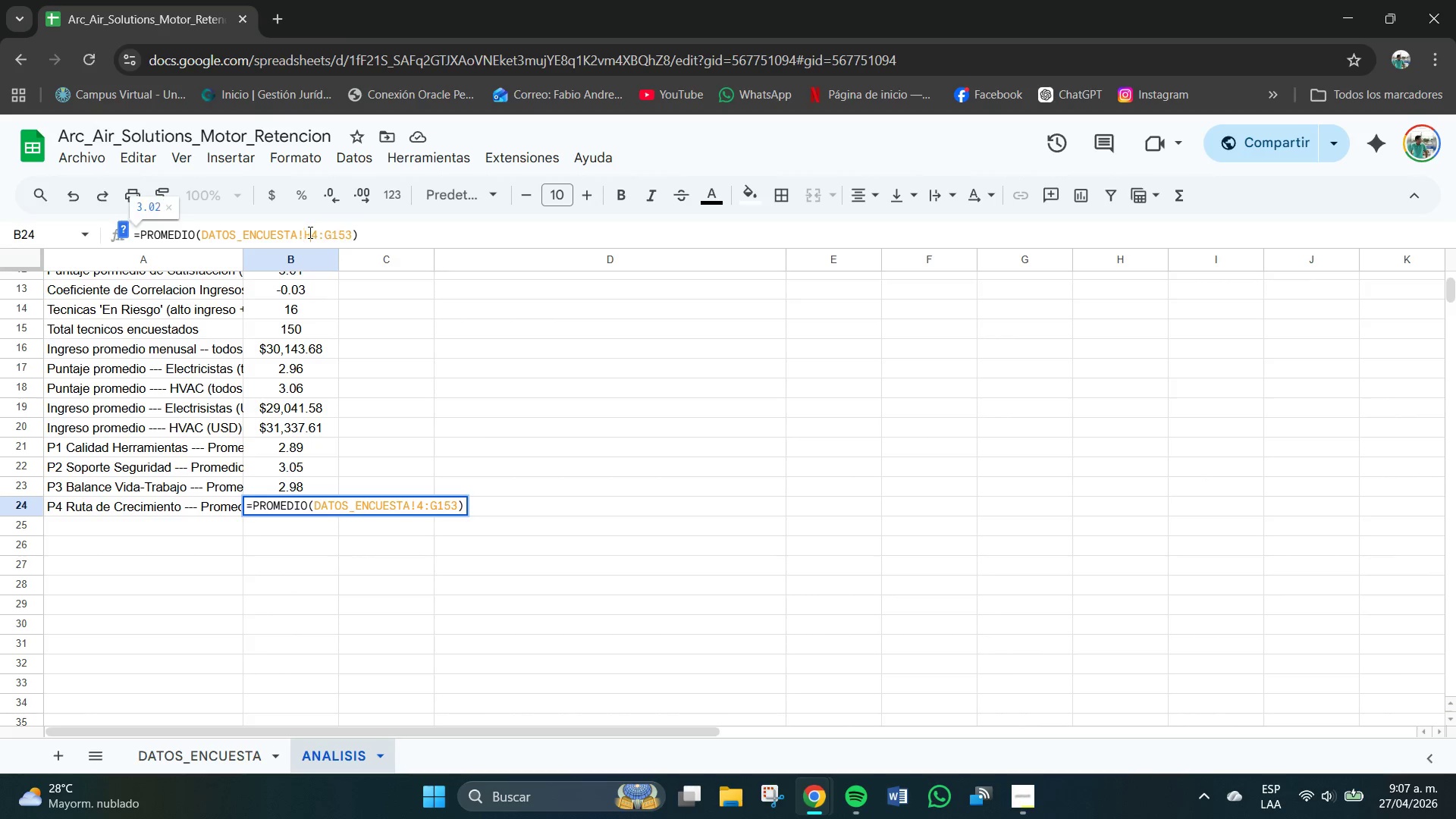 
key(H)
 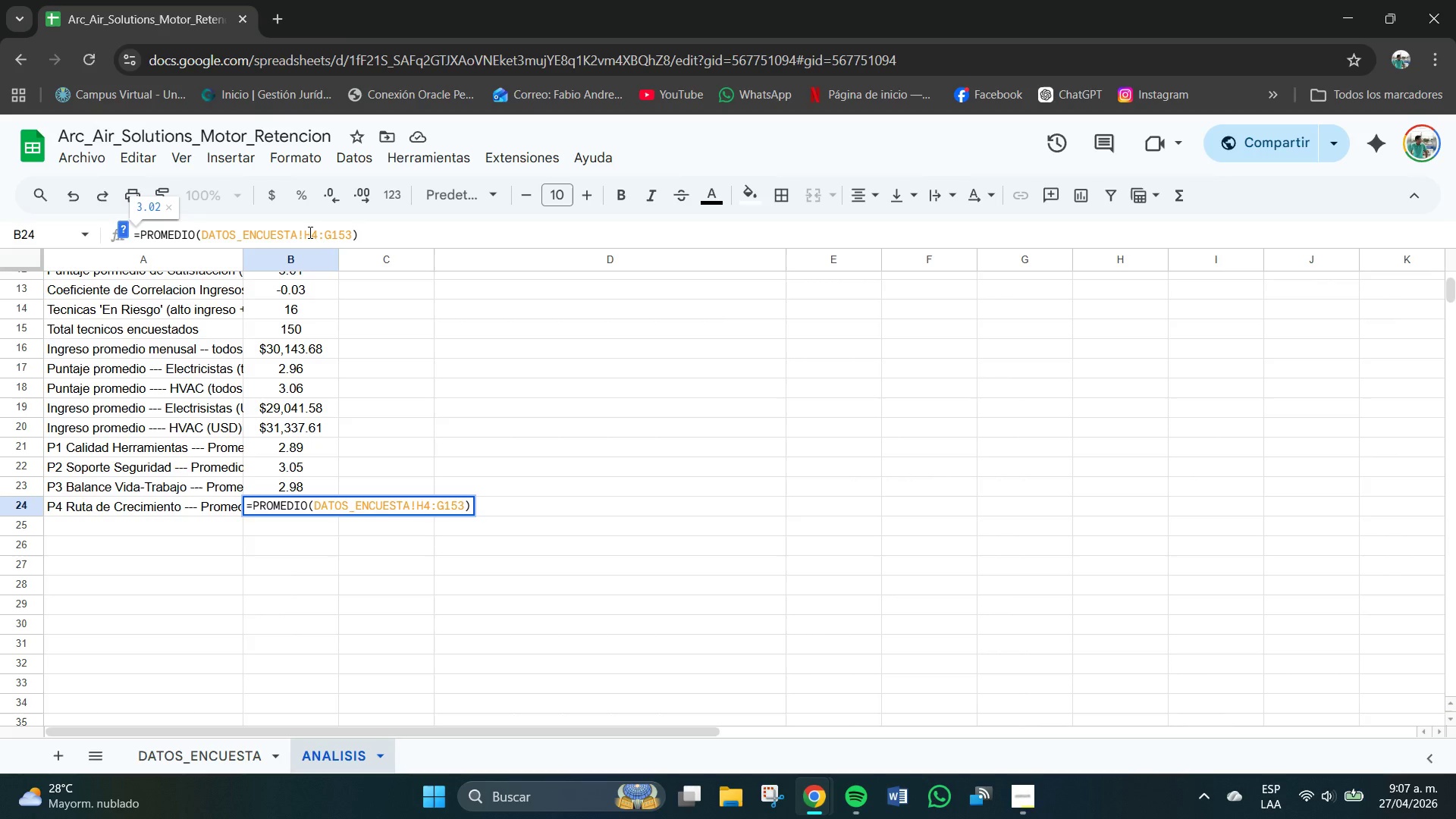 
key(ArrowRight)
 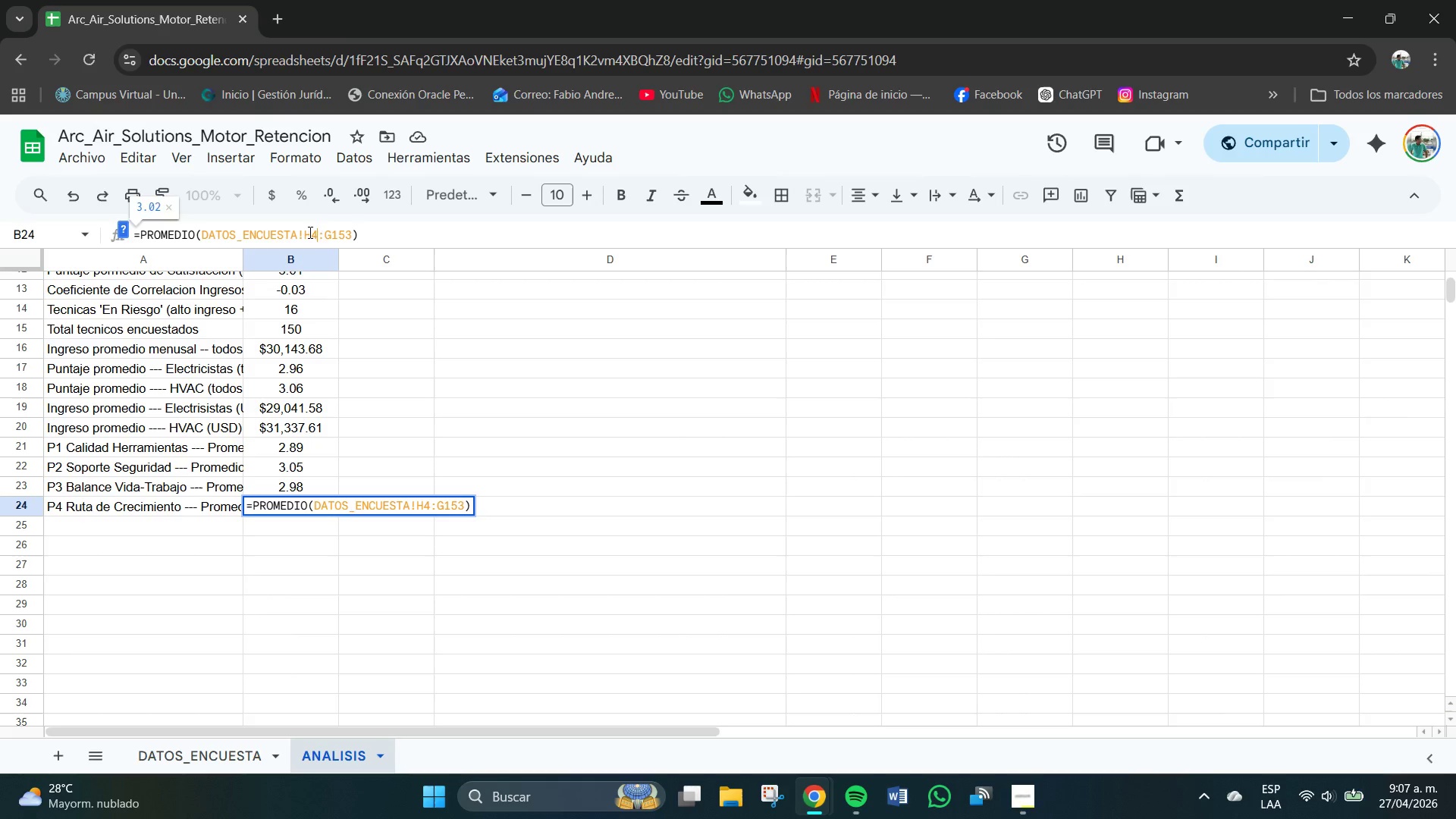 
key(Backspace)
 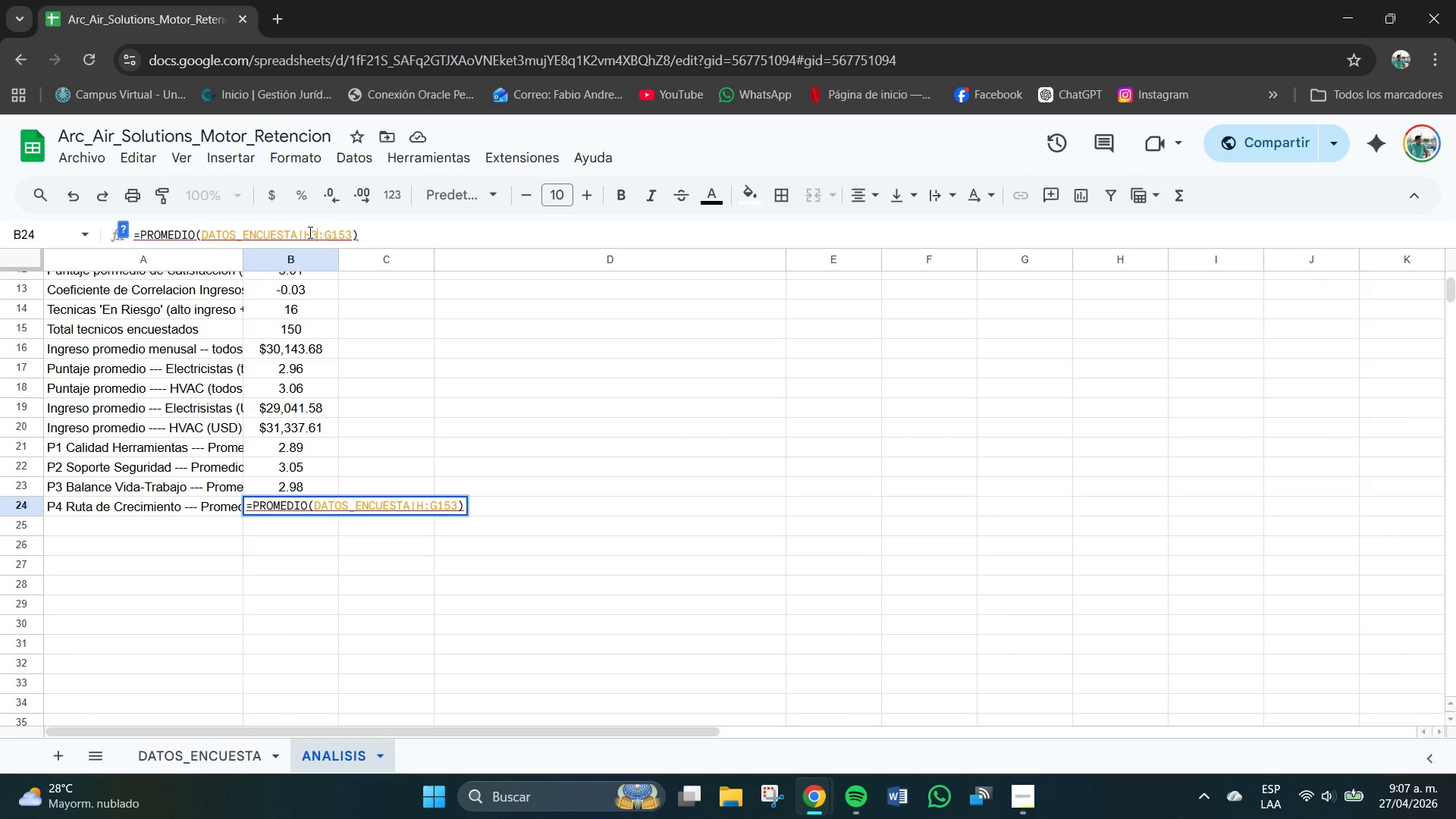 
key(3)
 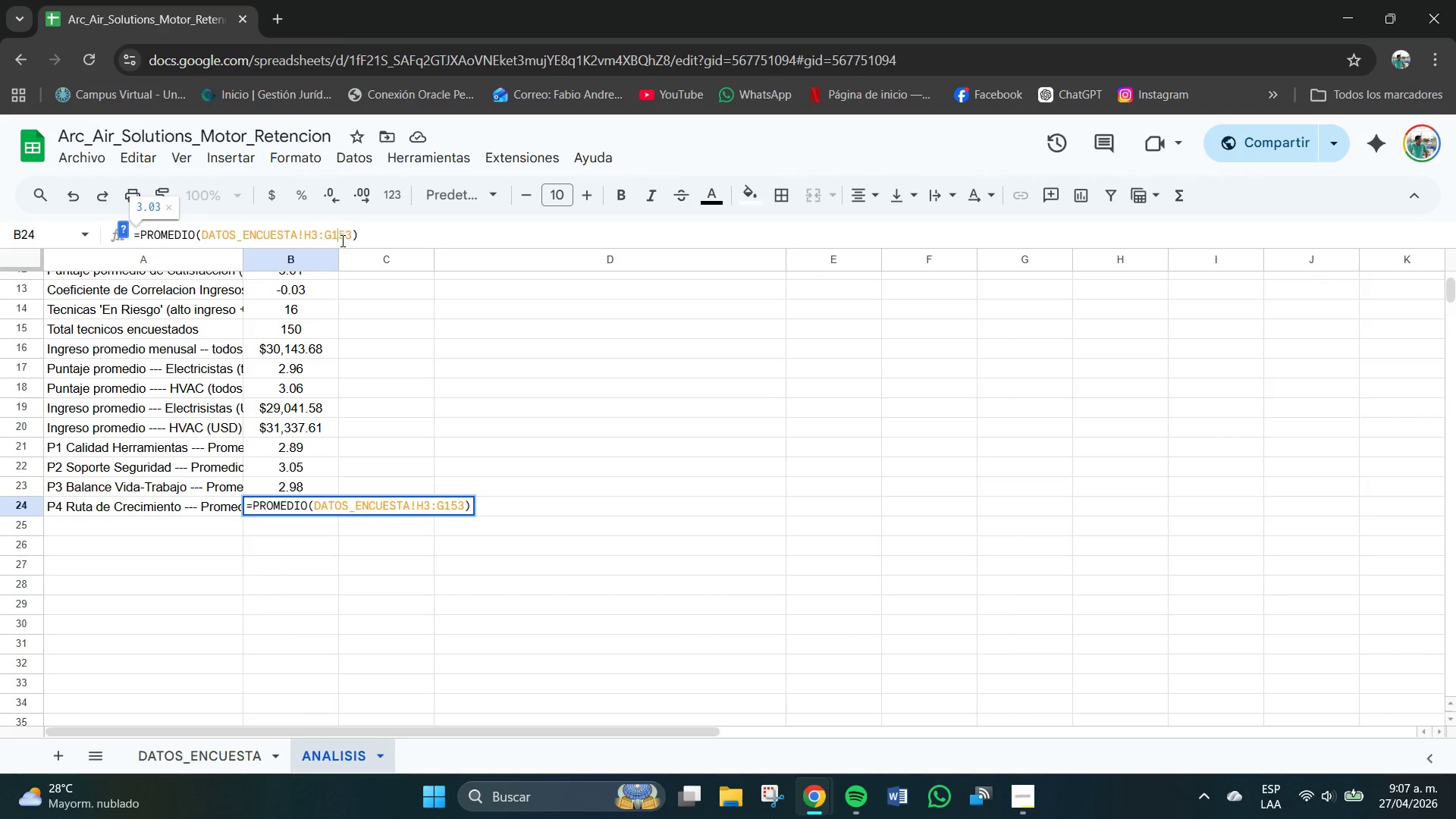 
key(ArrowLeft)
 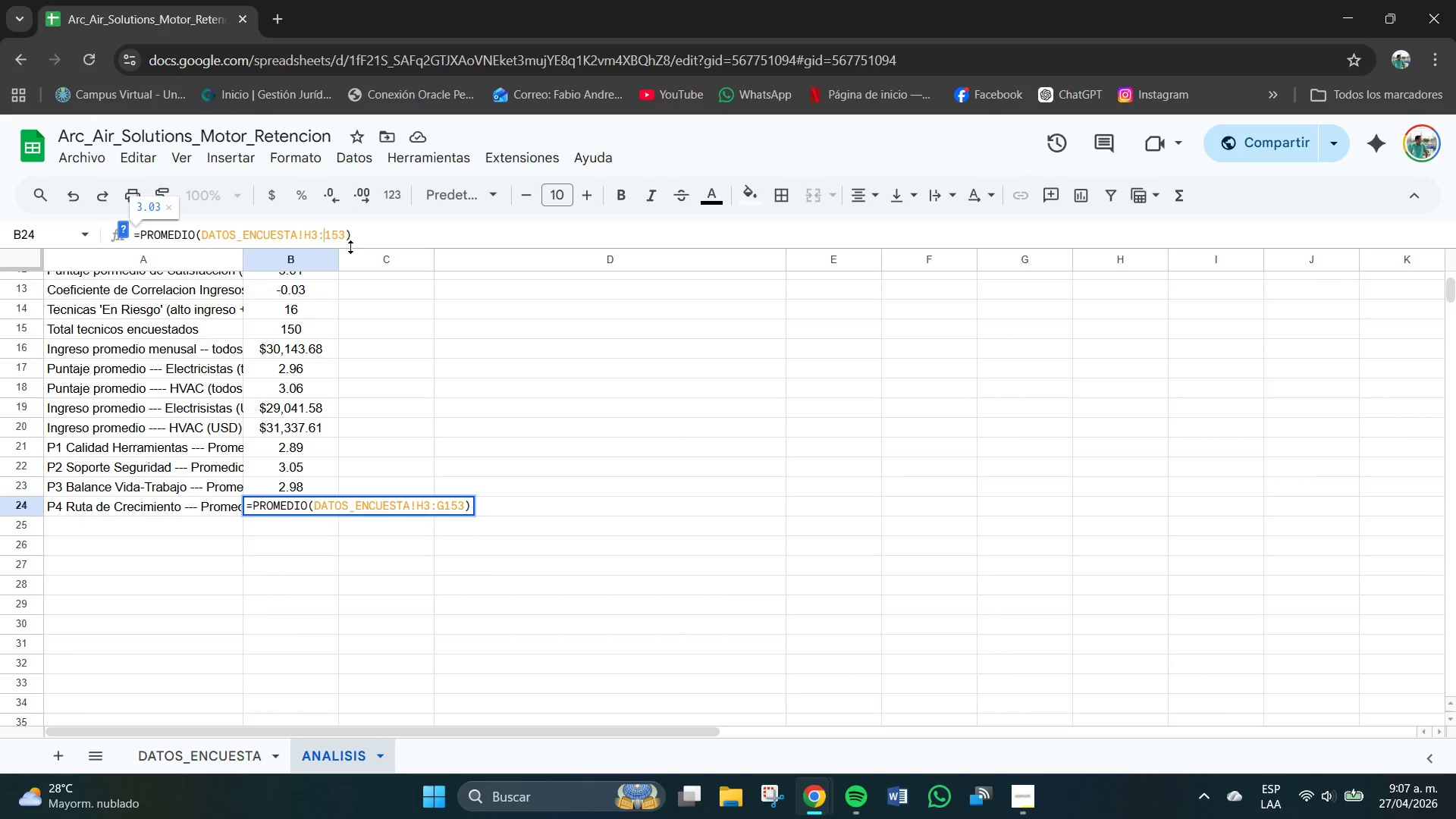 
key(Backspace)
 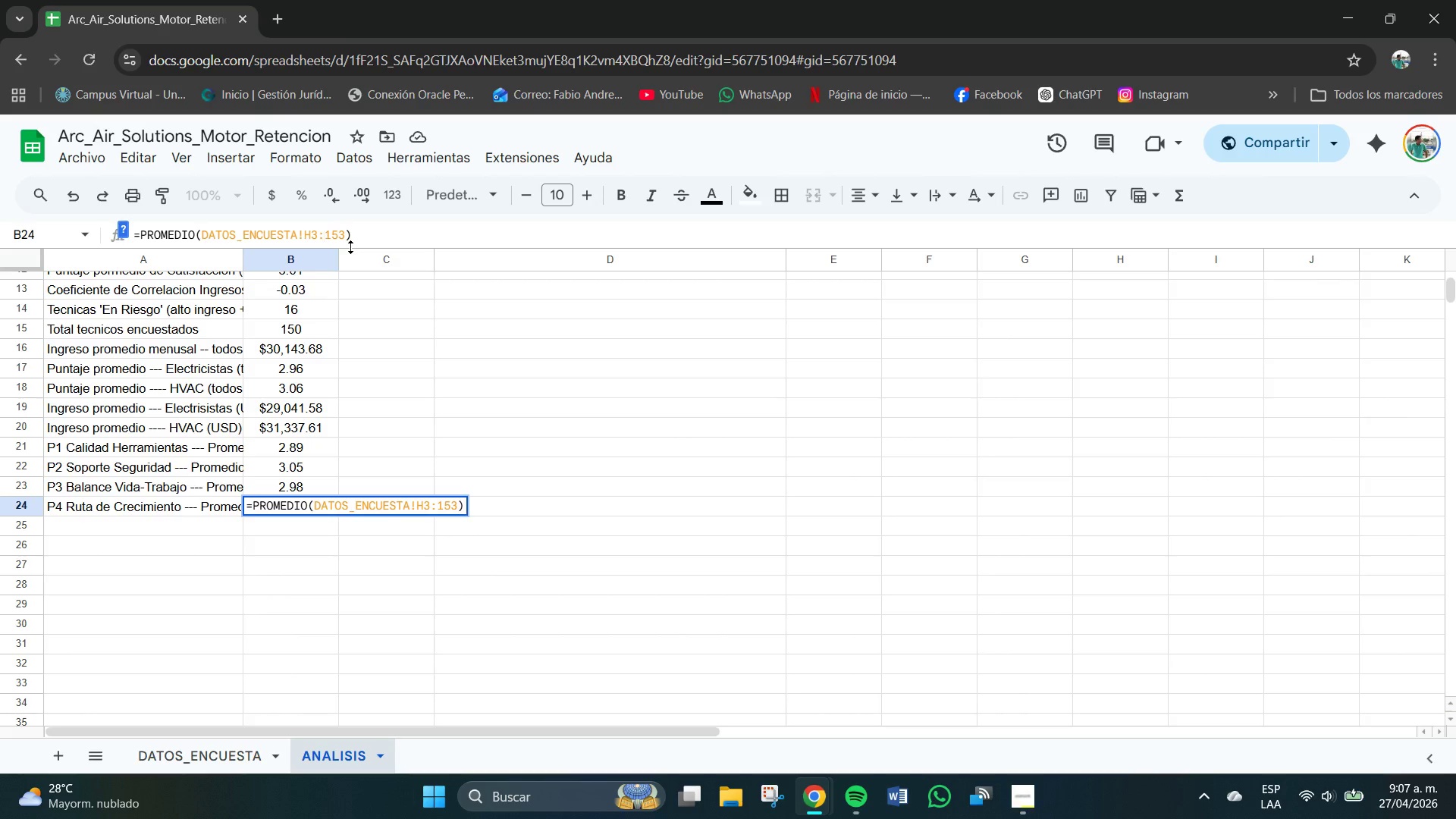 
key(H)
 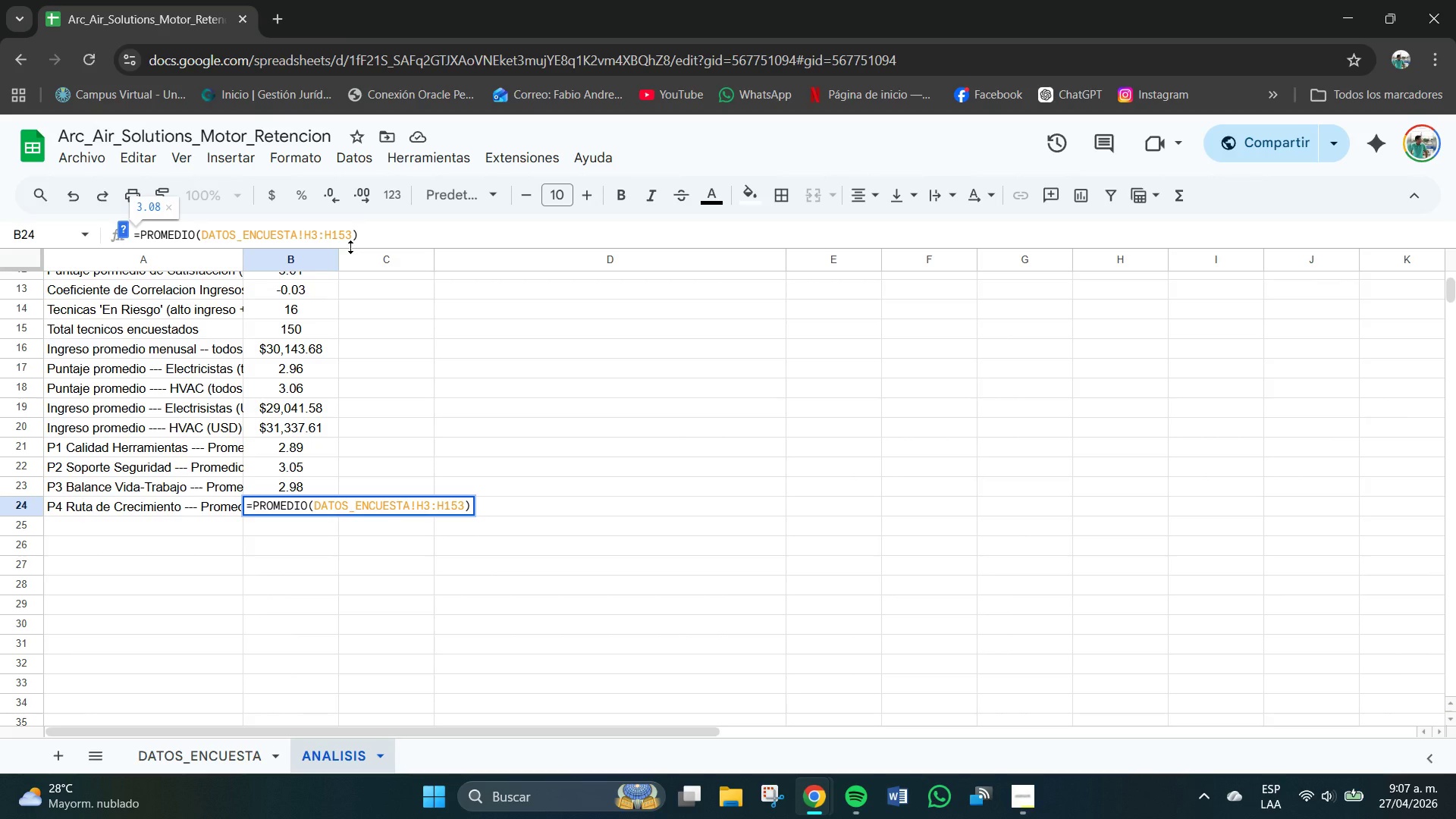 
key(ArrowRight)
 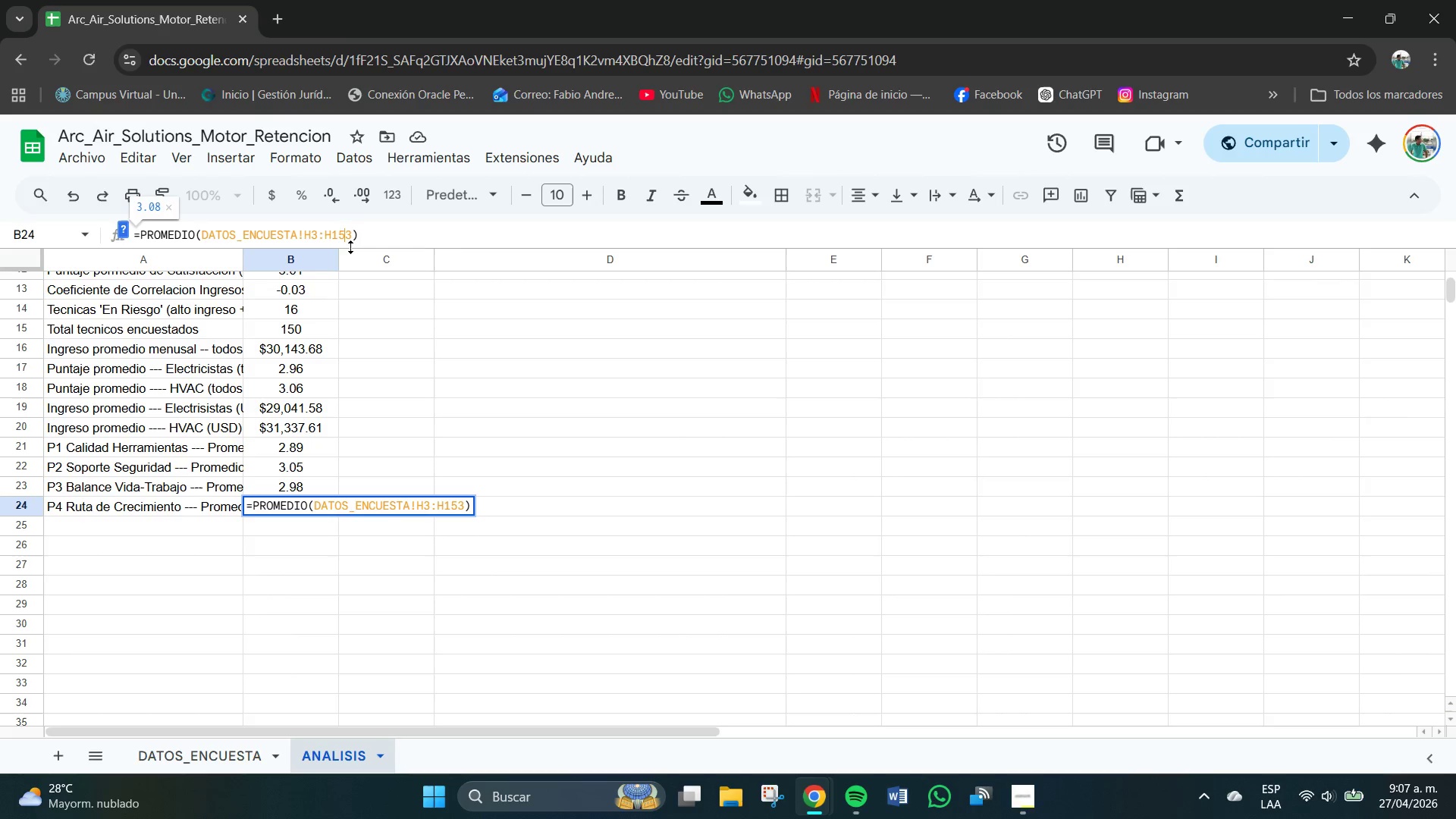 
key(ArrowRight)
 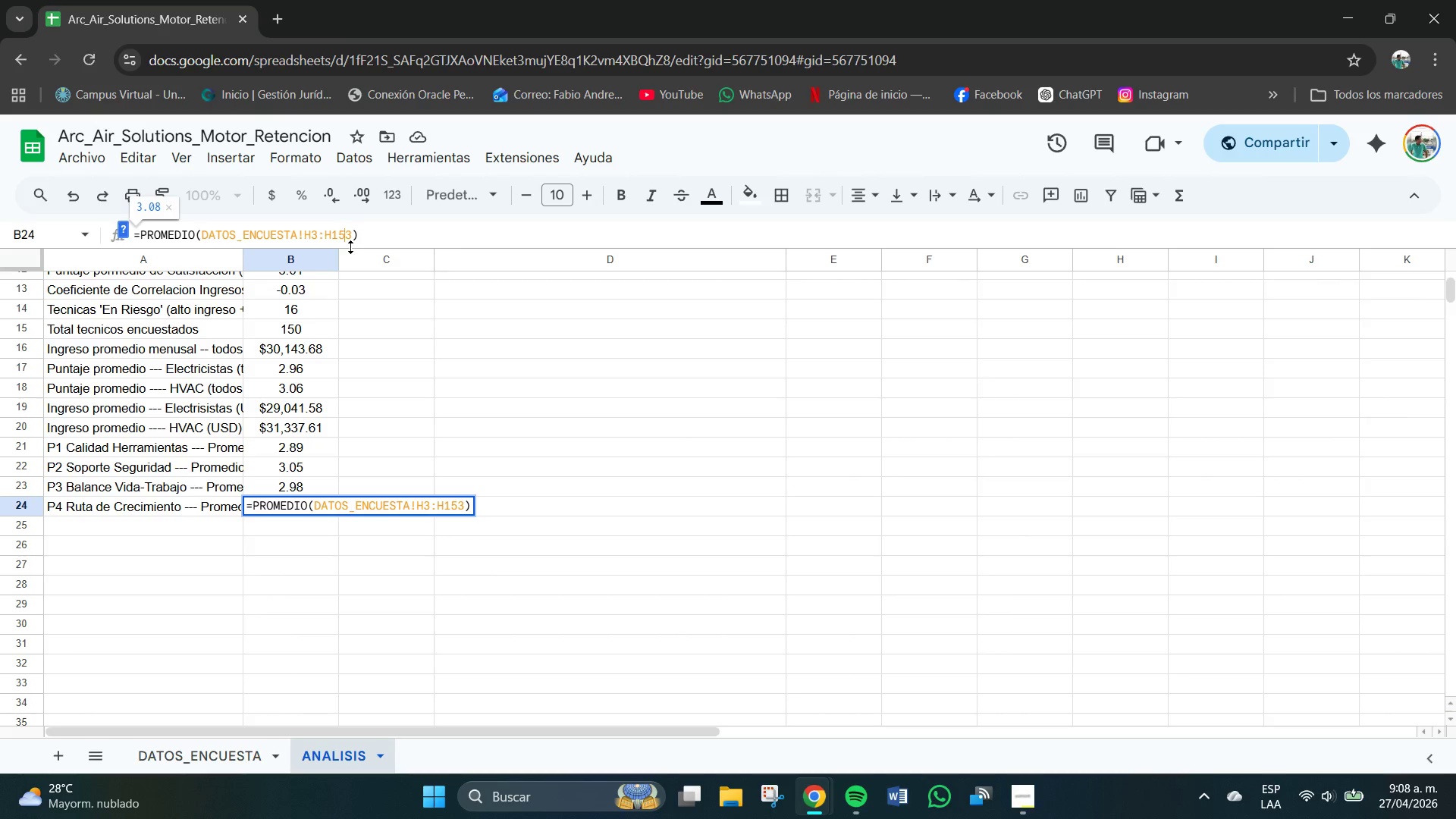 
key(ArrowRight)
 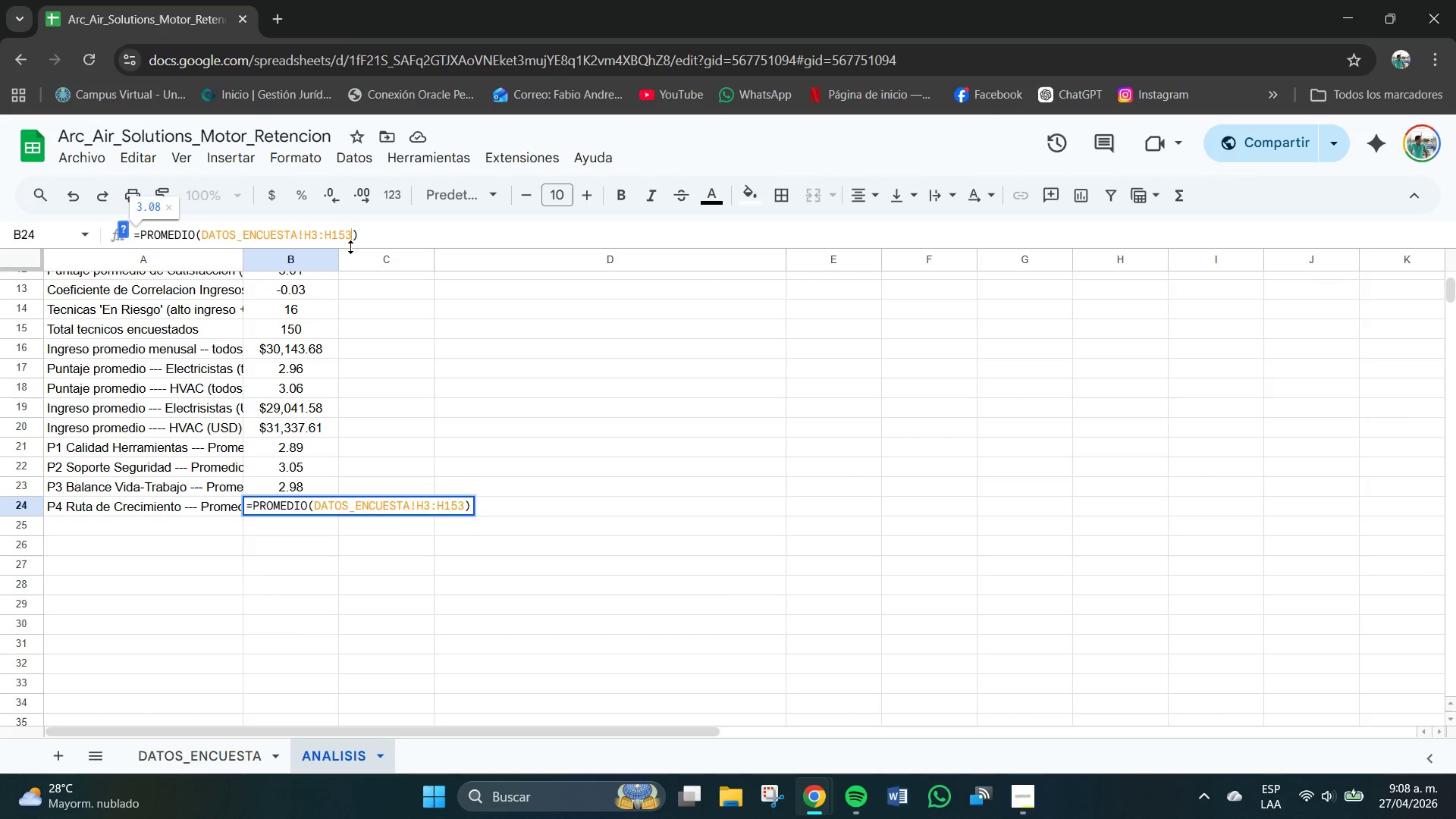 
key(Backspace)
 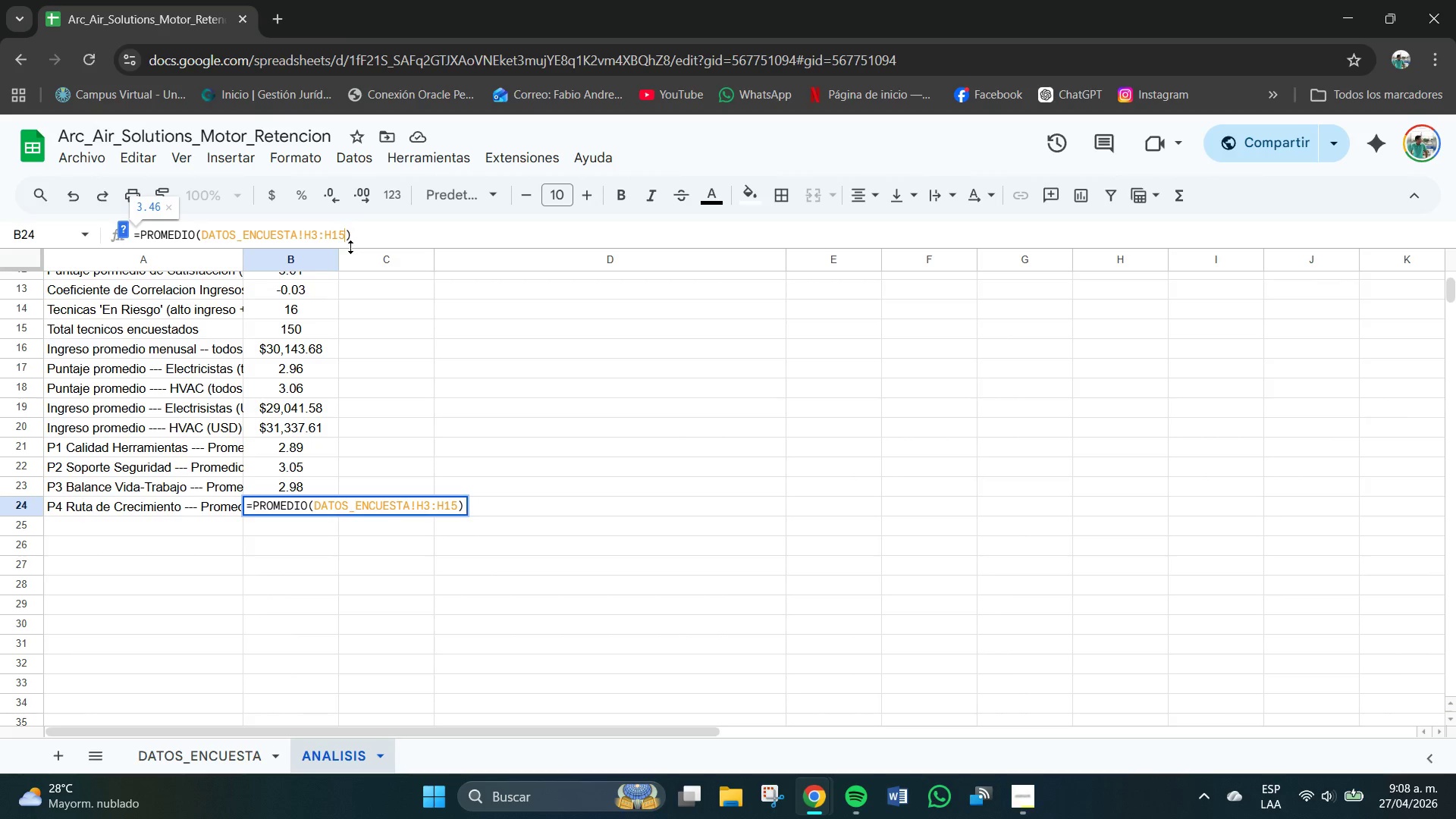 
key(2)
 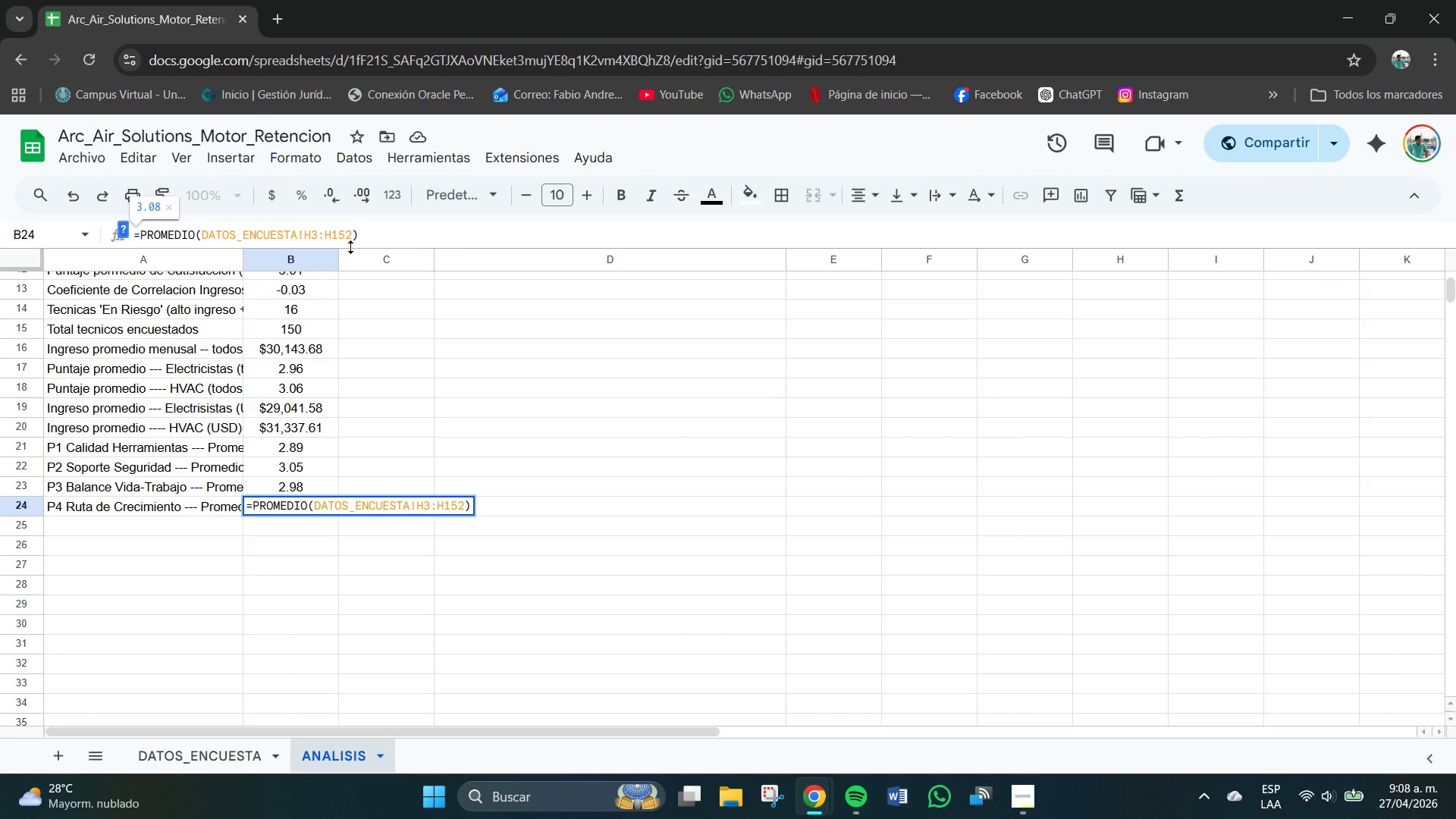 
key(Enter)
 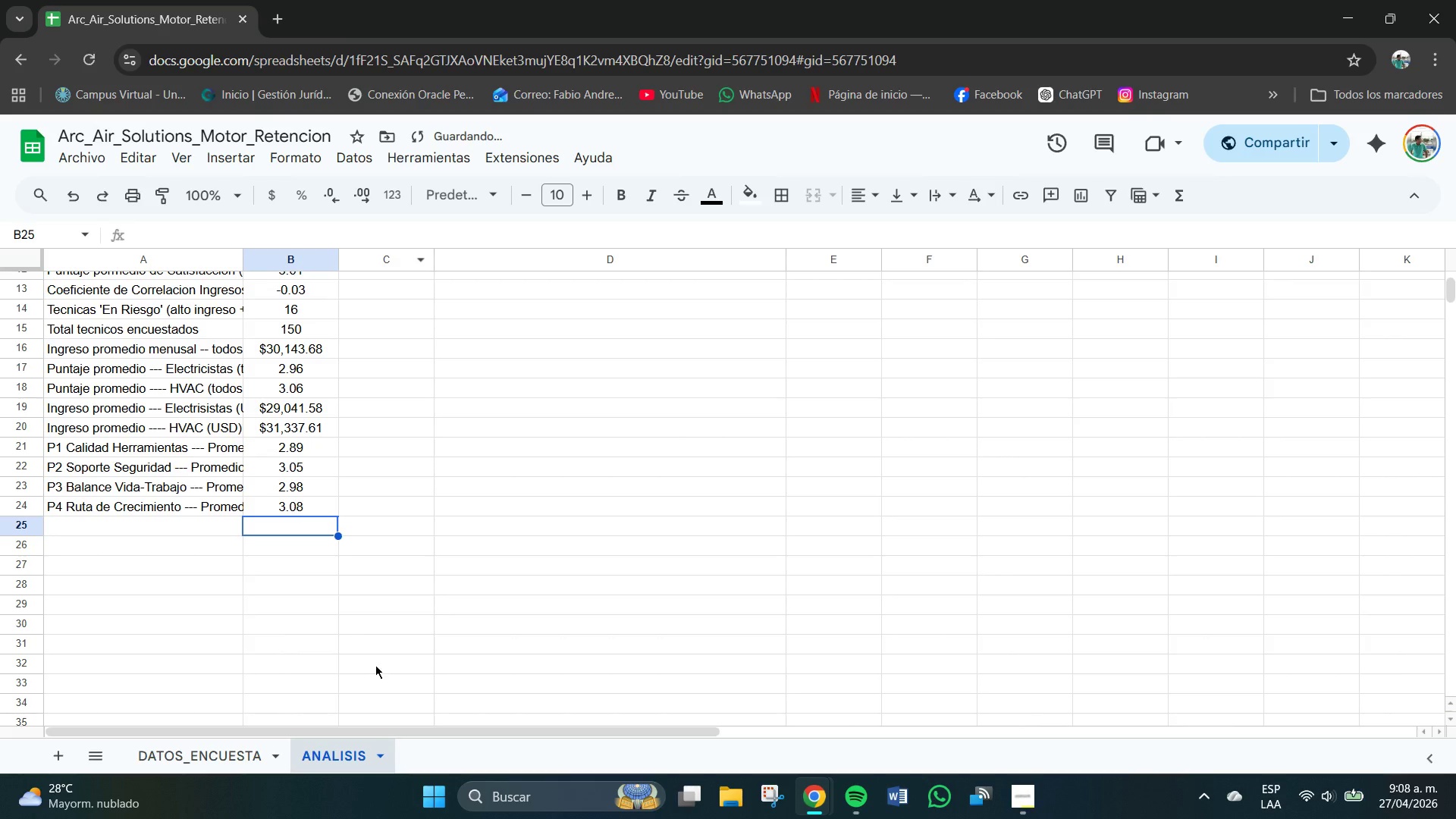 
scroll: coordinate [387, 609], scroll_direction: up, amount: 2.0
 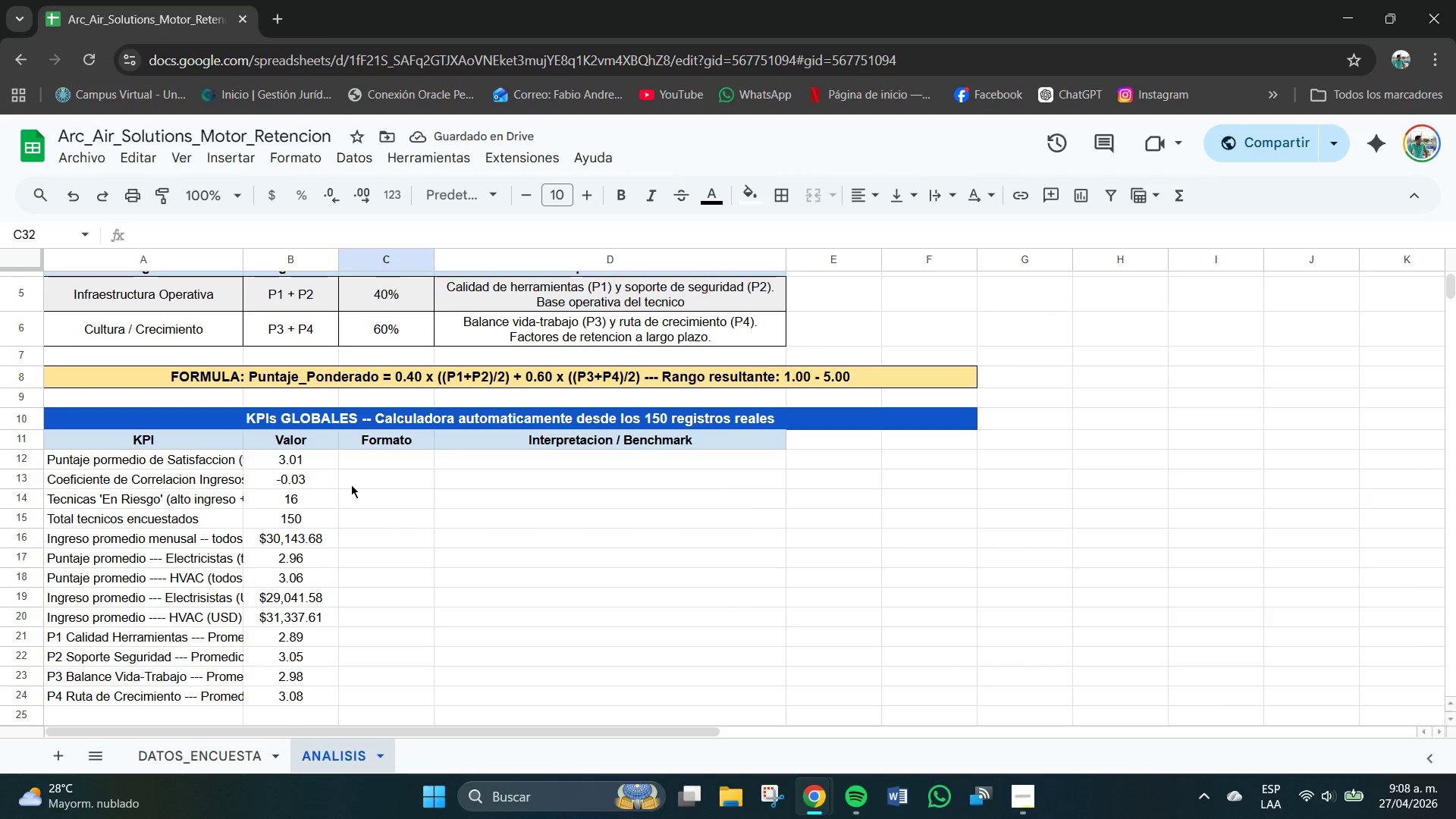 
scroll: coordinate [351, 487], scroll_direction: down, amount: 1.0
 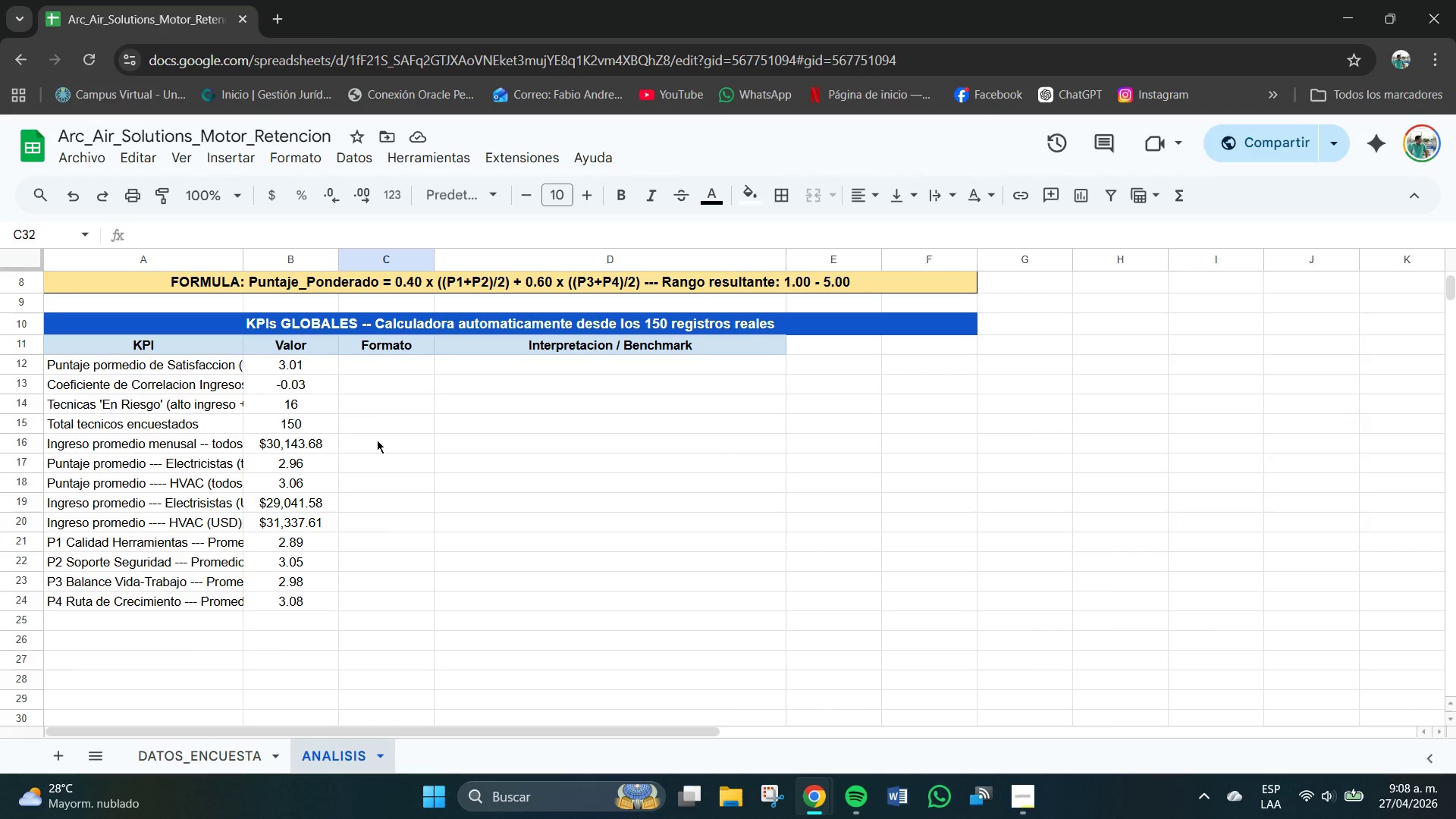 
double_click([382, 363])
 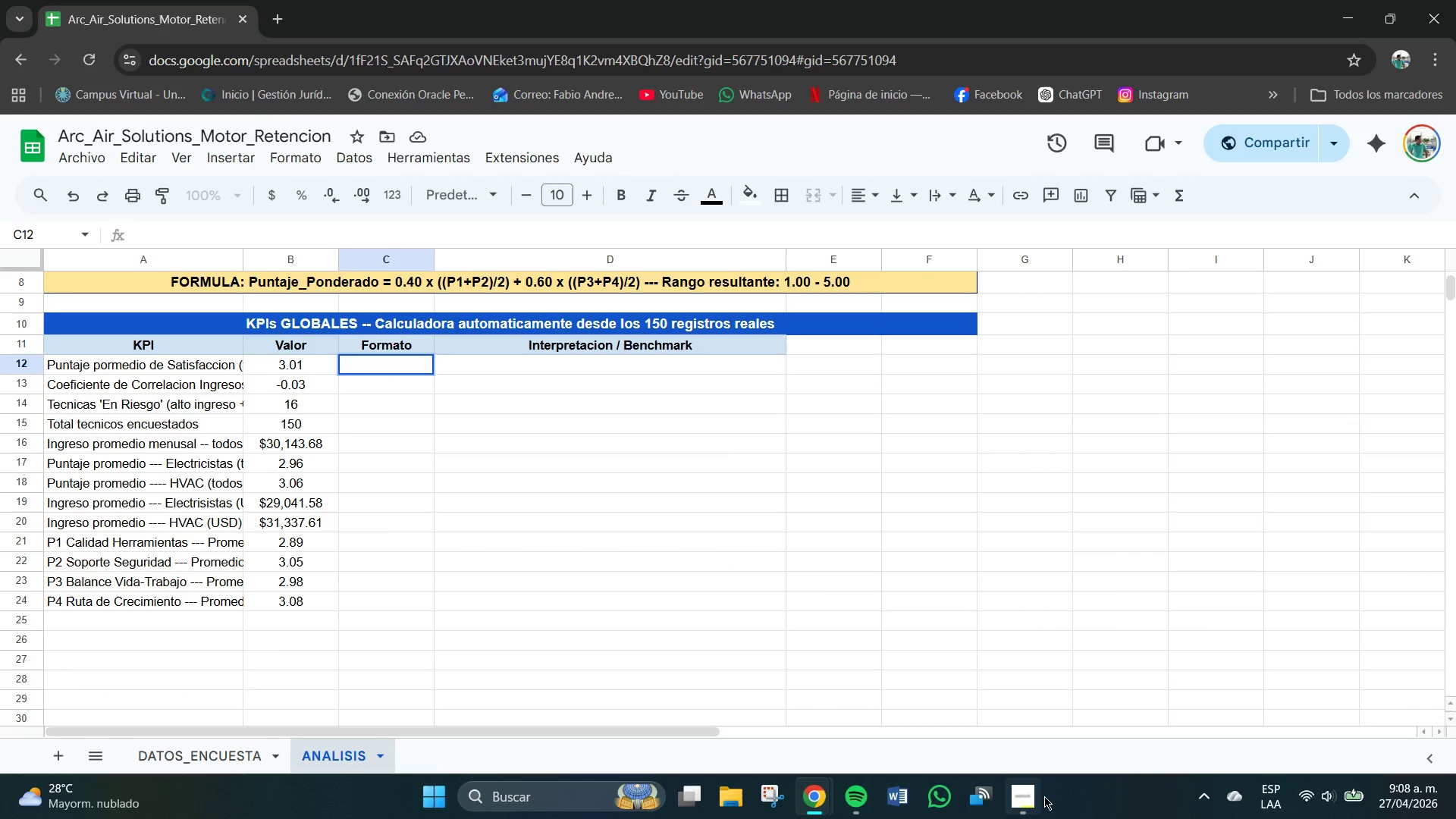 
left_click([1032, 795])